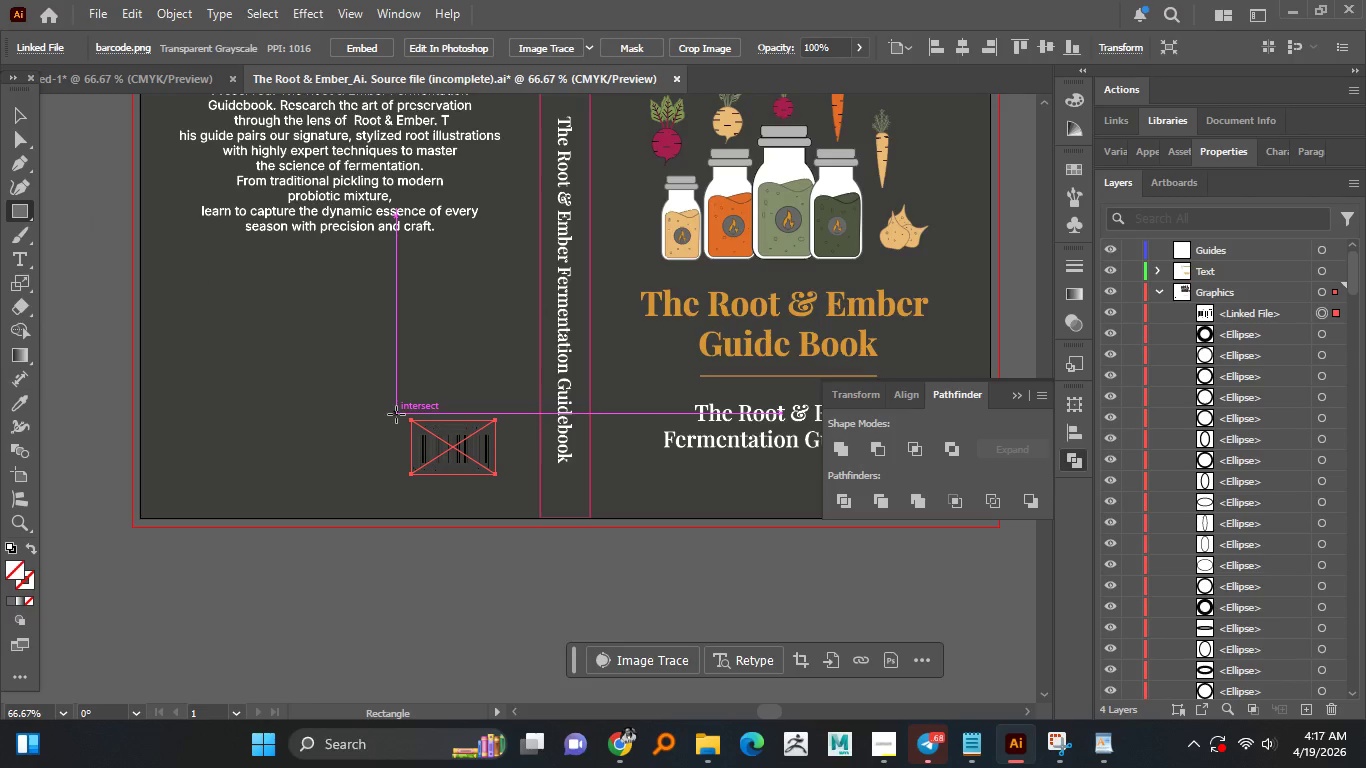 
left_click_drag(start_coordinate=[396, 414], to_coordinate=[521, 485])
 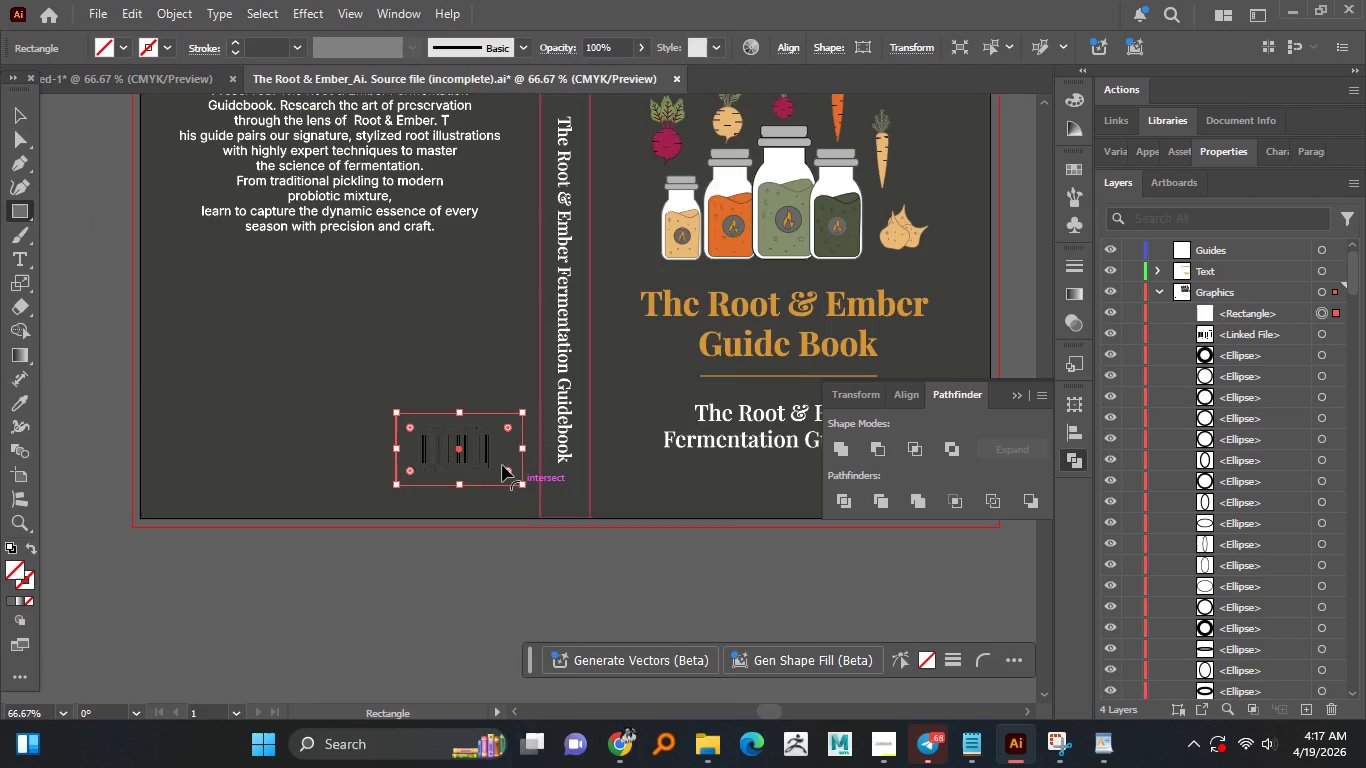 
right_click([502, 465])
 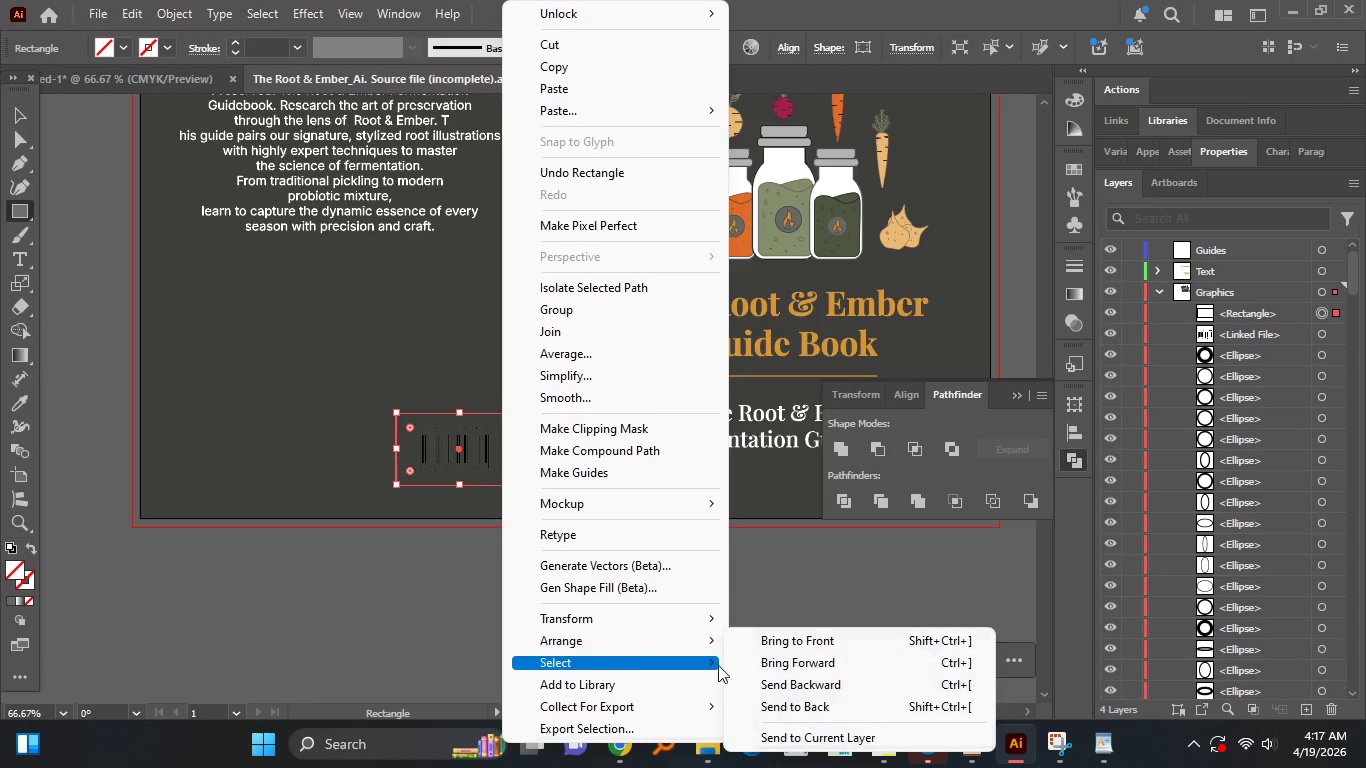 
left_click([790, 714])
 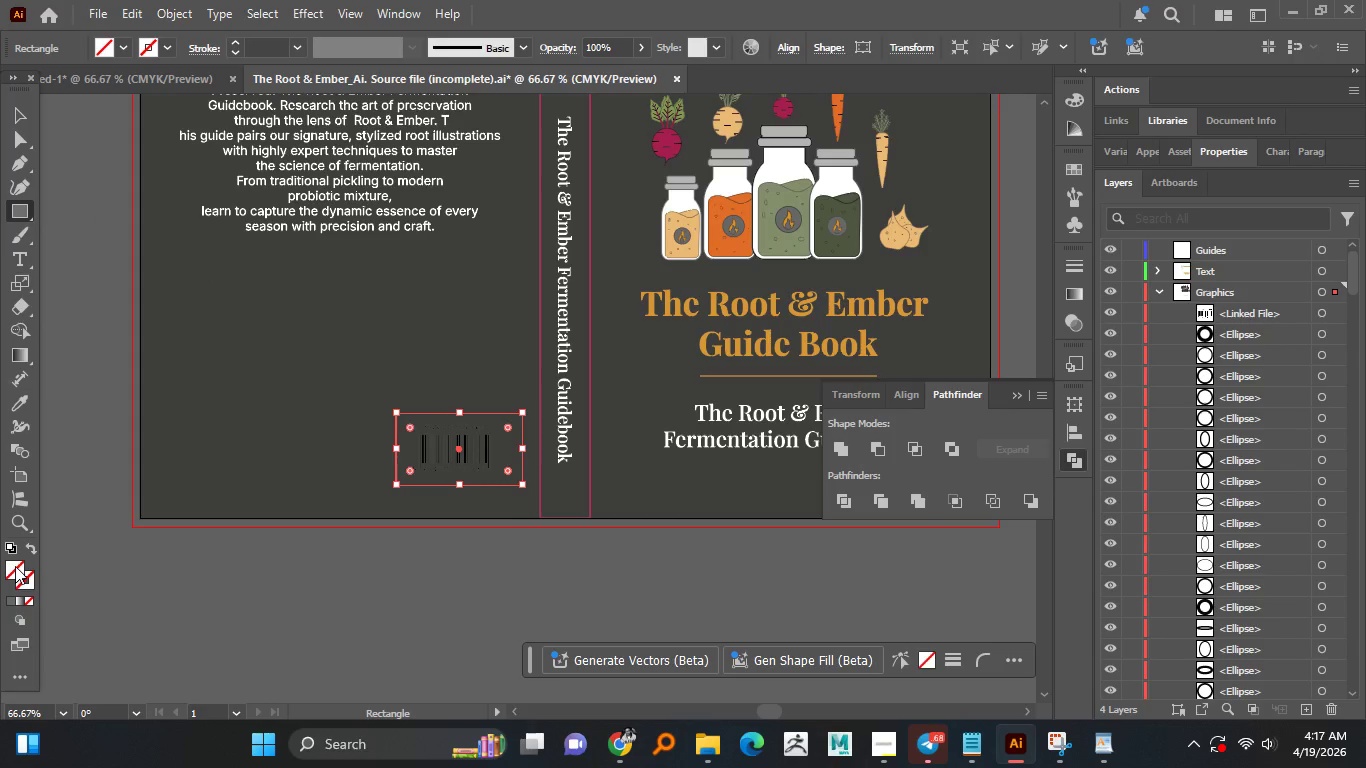 
double_click([14, 564])
 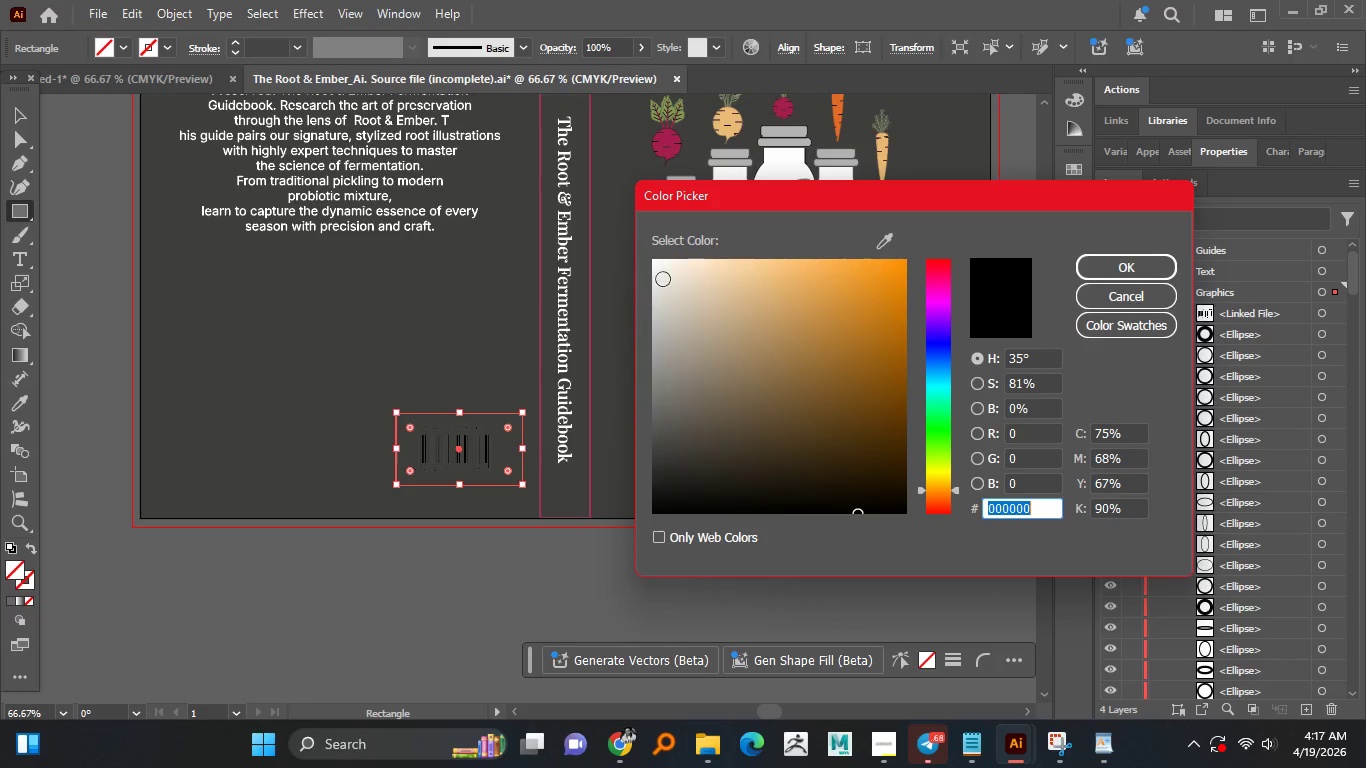 
left_click_drag(start_coordinate=[666, 275], to_coordinate=[615, 222])
 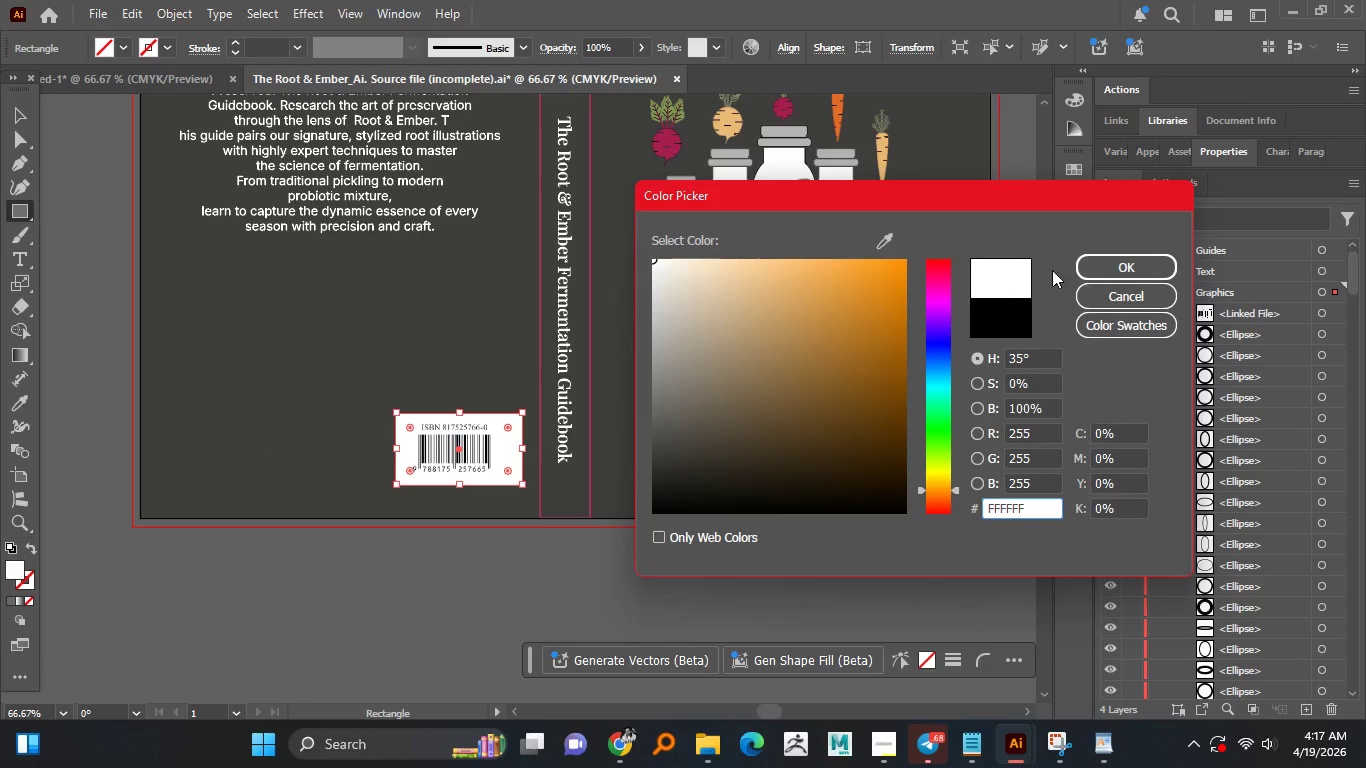 
left_click([1092, 264])
 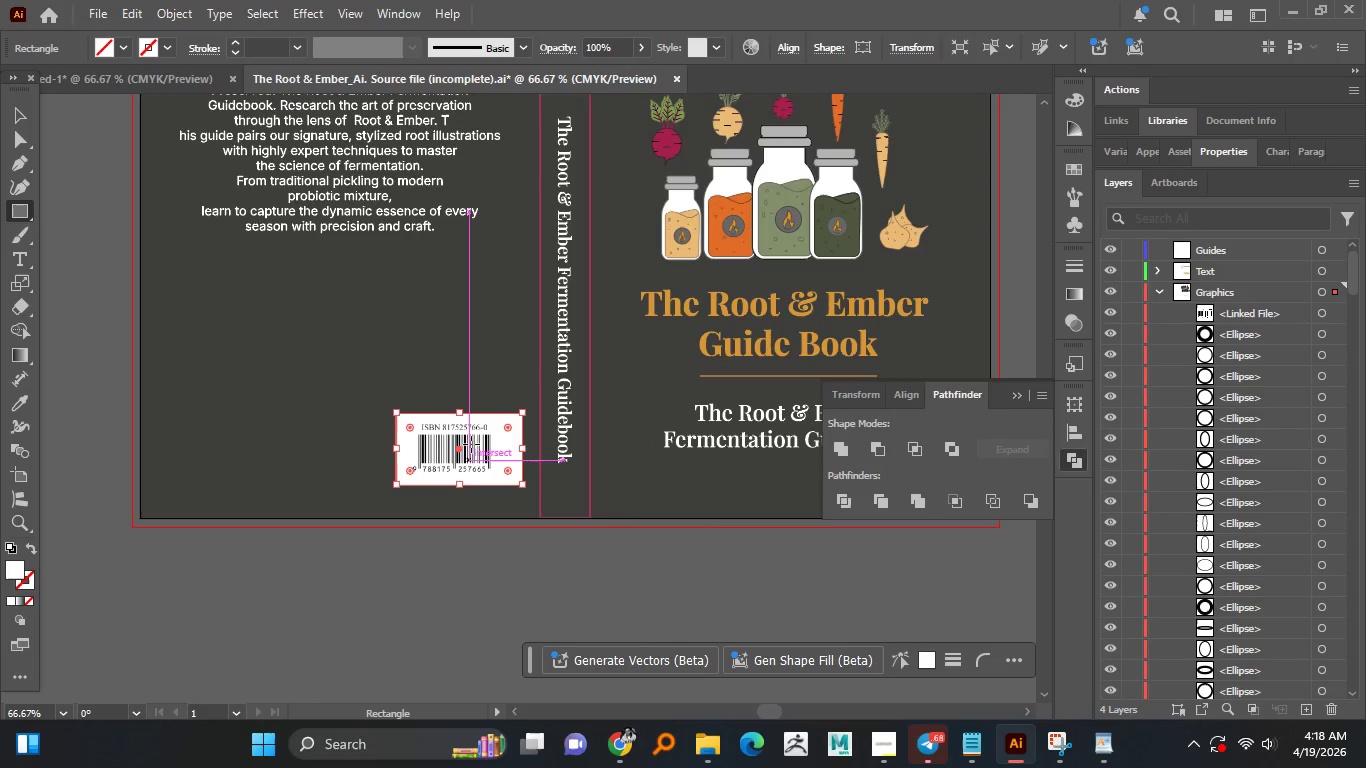 
hold_key(key=AltLeft, duration=1.3)
scroll: coordinate [460, 425], scroll_direction: up, amount: 4.0
 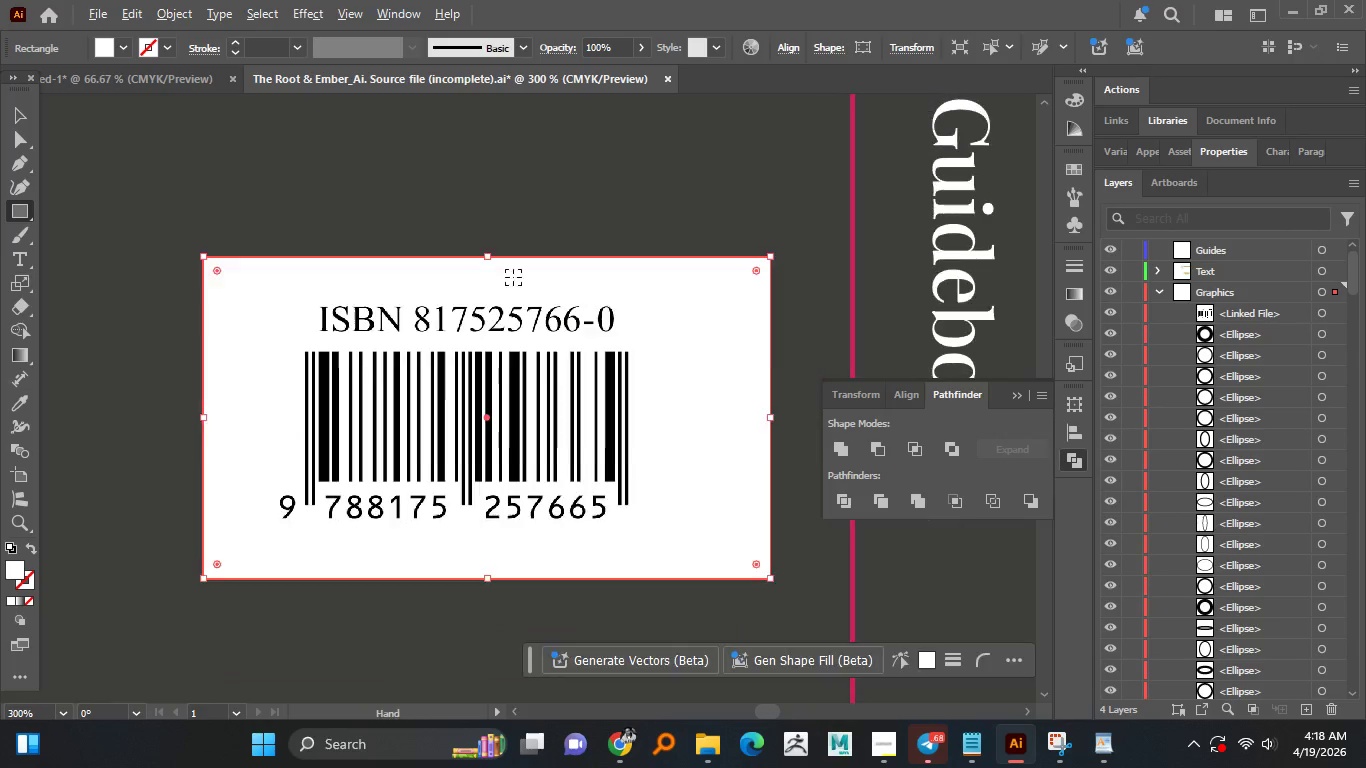 
hold_key(key=AltLeft, duration=1.61)
left_click_drag(start_coordinate=[487, 258], to_coordinate=[485, 286])
 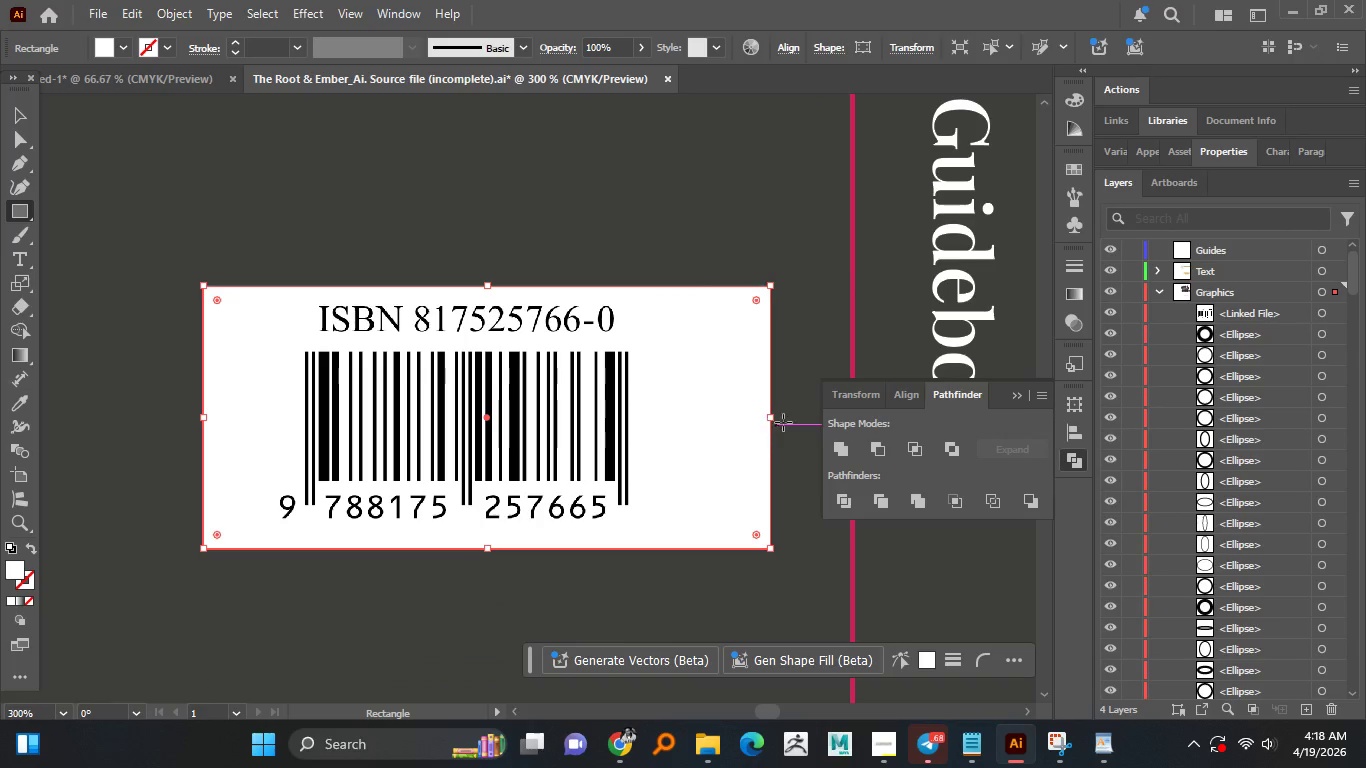 
hold_key(key=AltLeft, duration=0.66)
 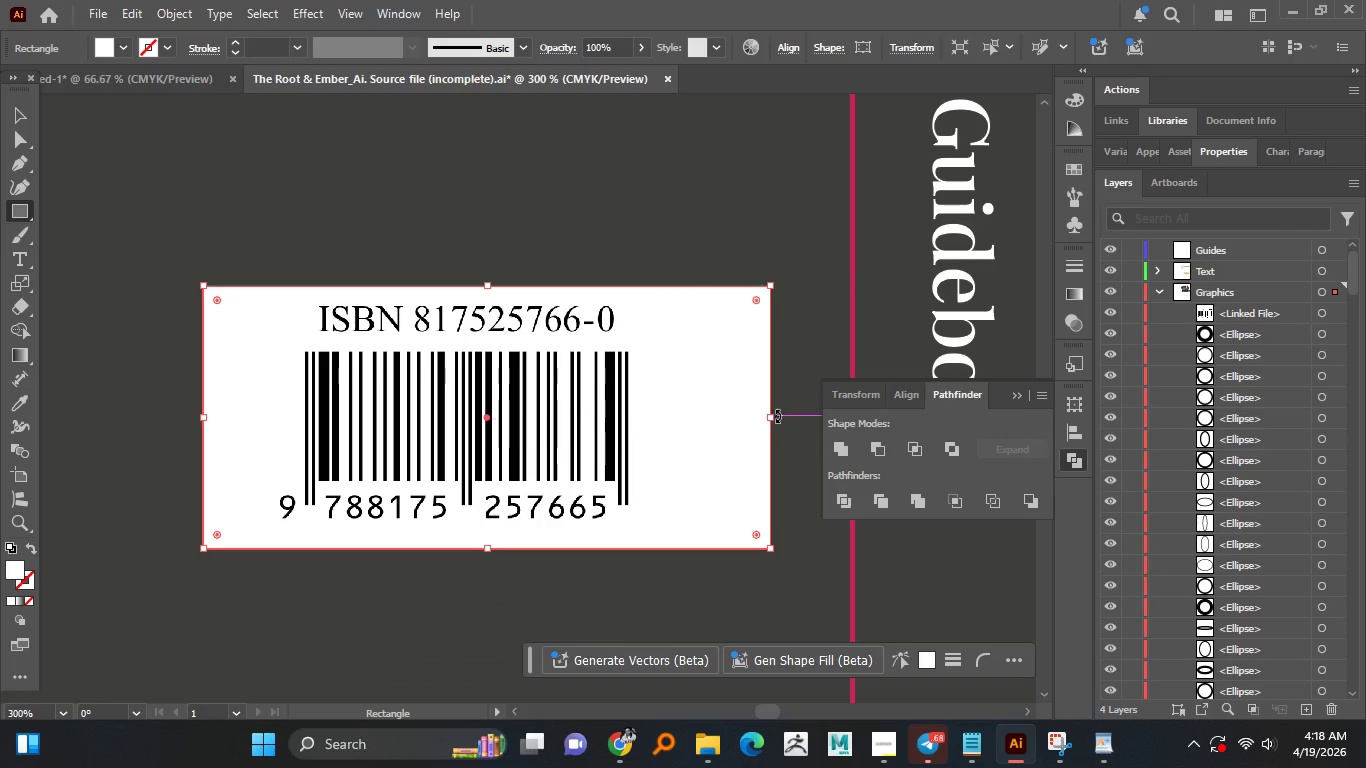 
hold_key(key=AltLeft, duration=1.51)
left_click_drag(start_coordinate=[774, 416], to_coordinate=[710, 423])
 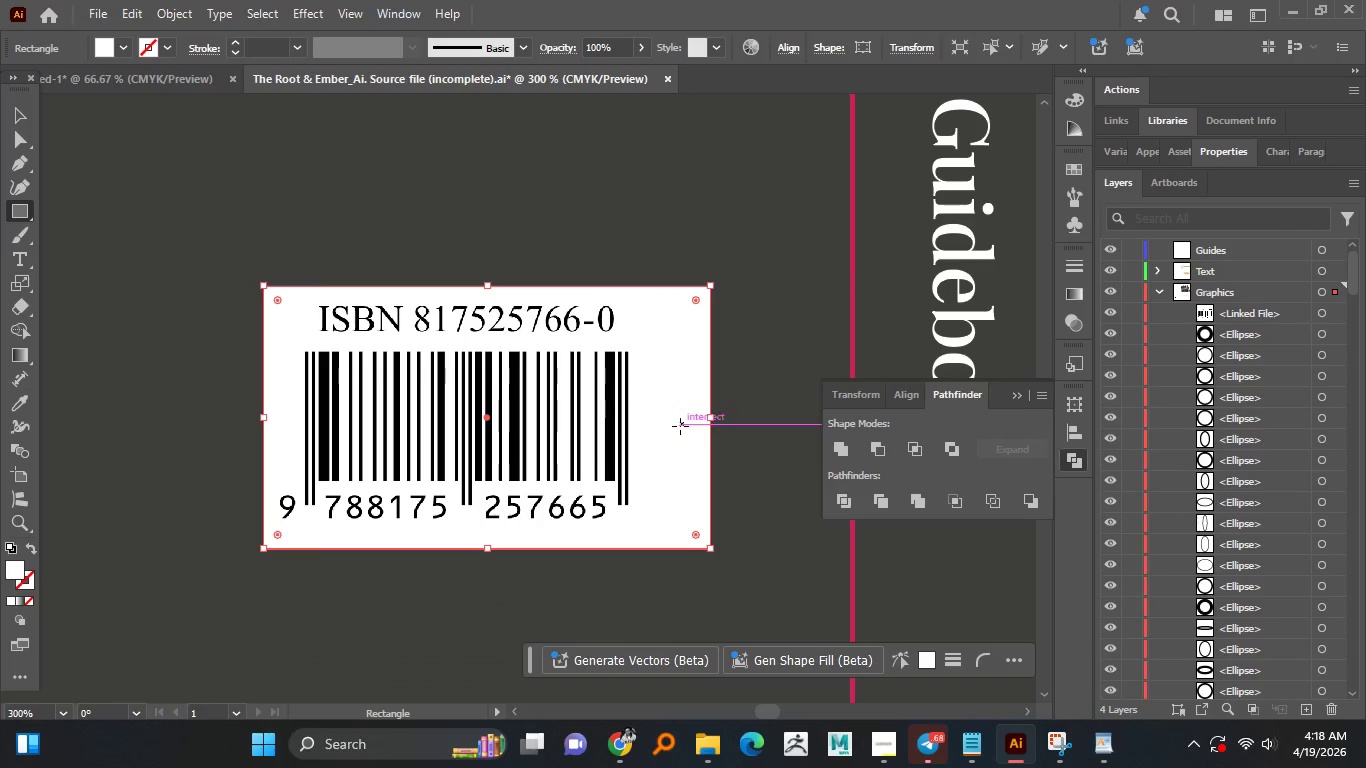 
key(Alt+AltLeft)
 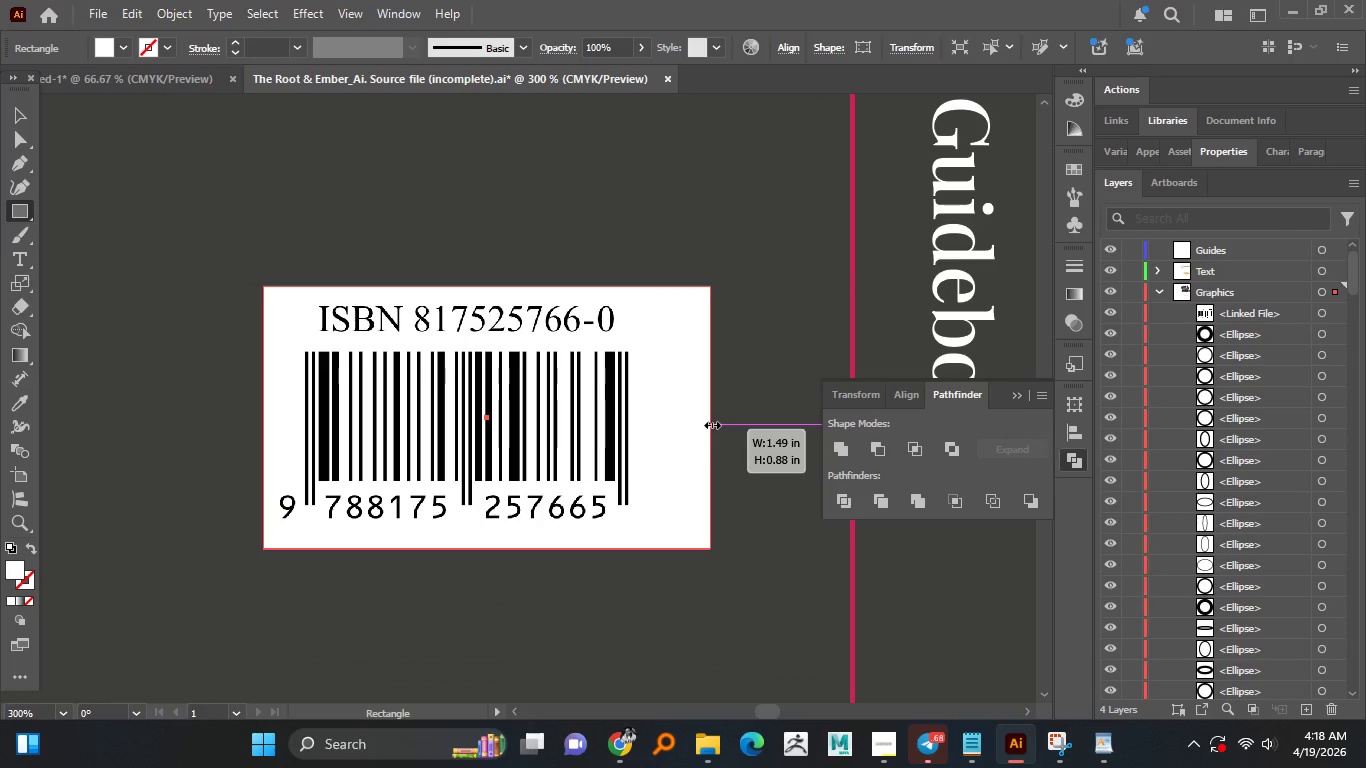 
key(Alt+AltLeft)
 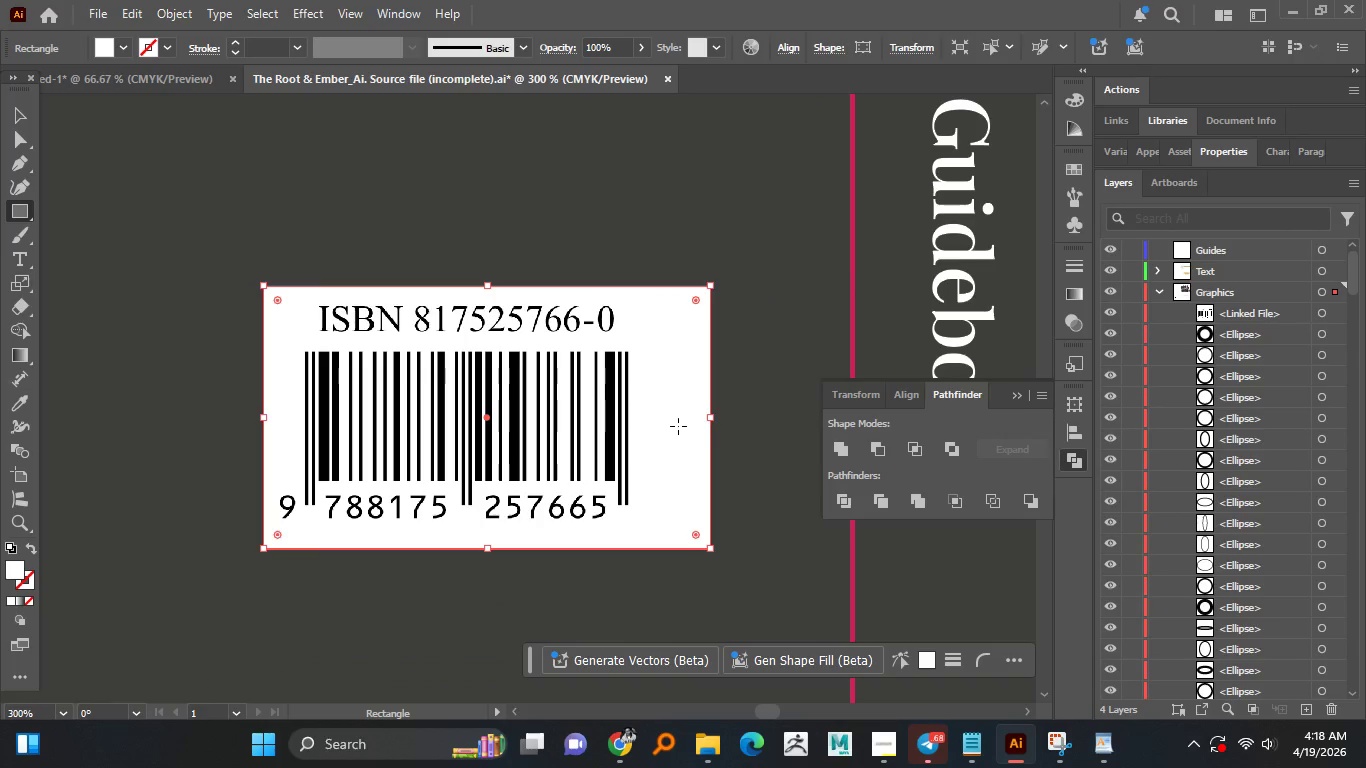 
key(Control+ControlLeft)
 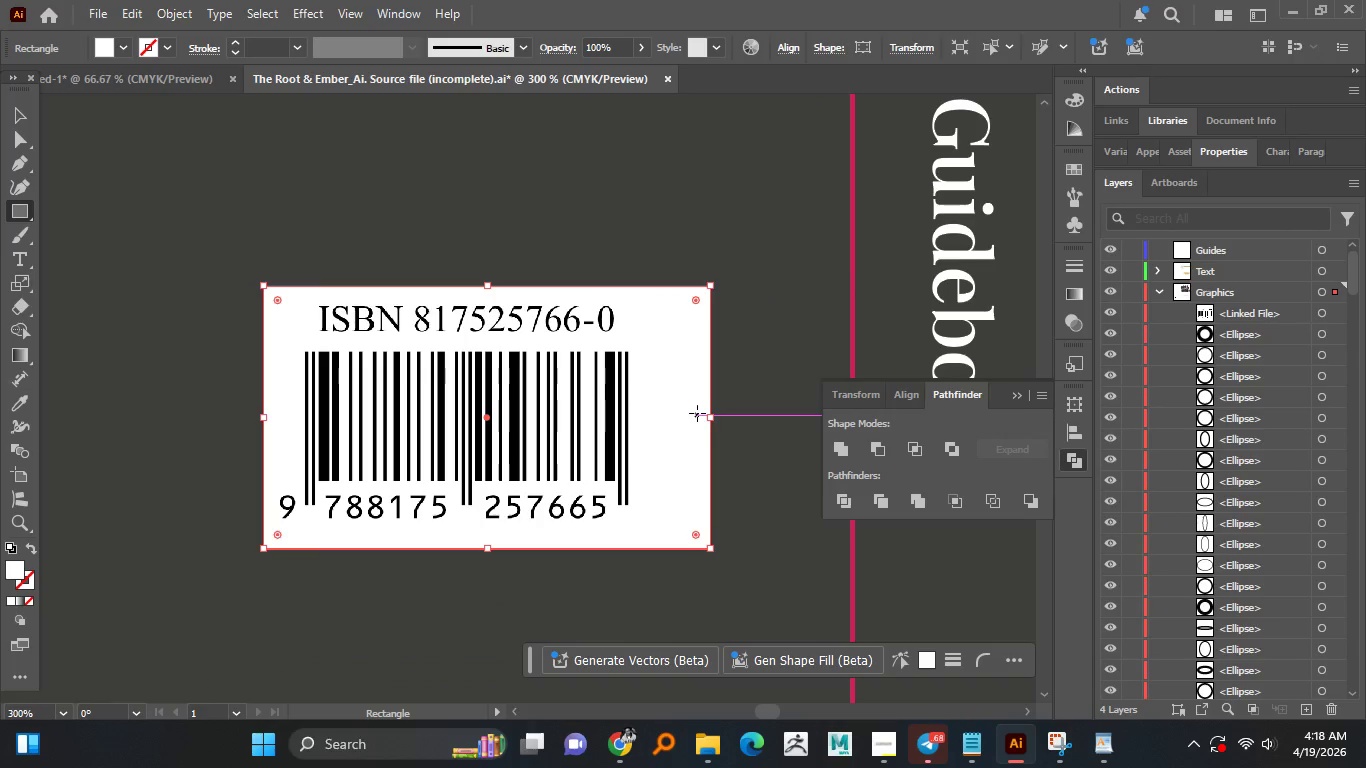 
key(V)
 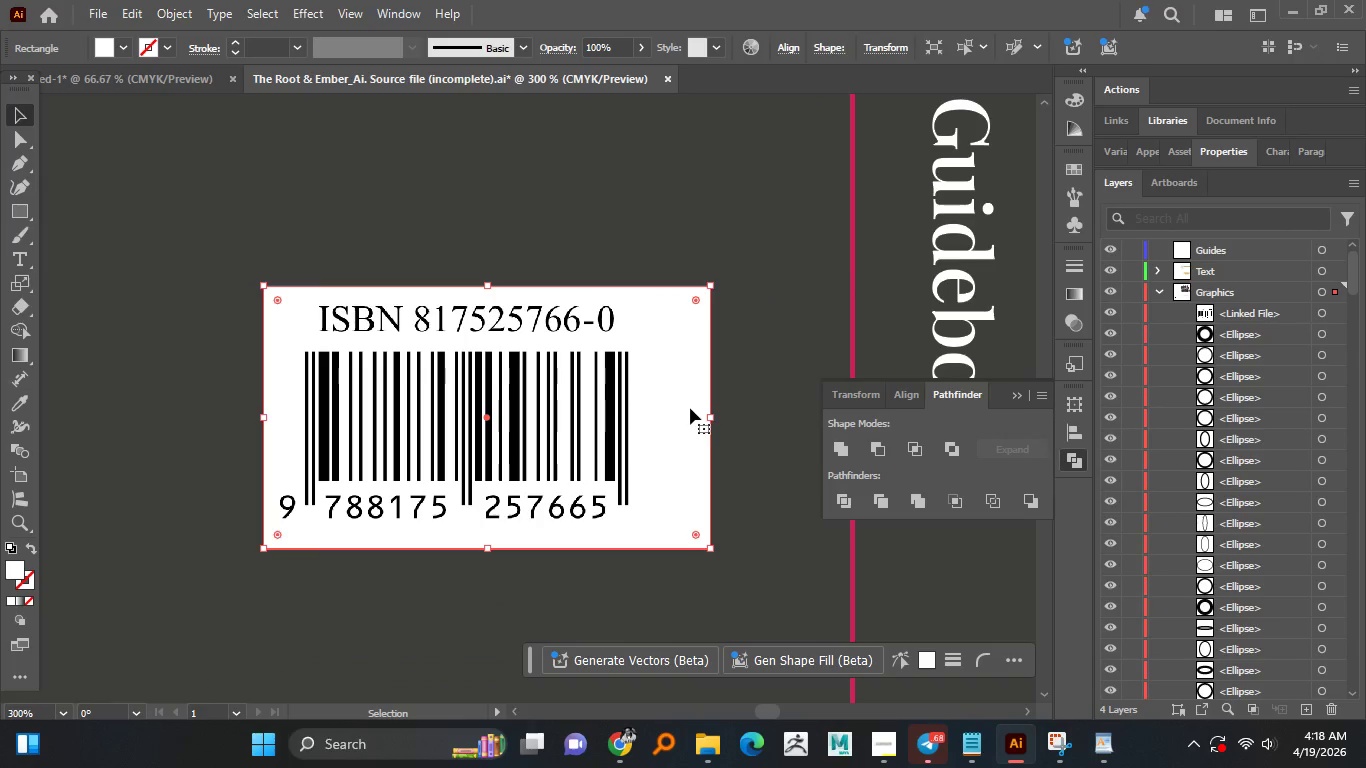 
left_click_drag(start_coordinate=[690, 408], to_coordinate=[673, 411])
 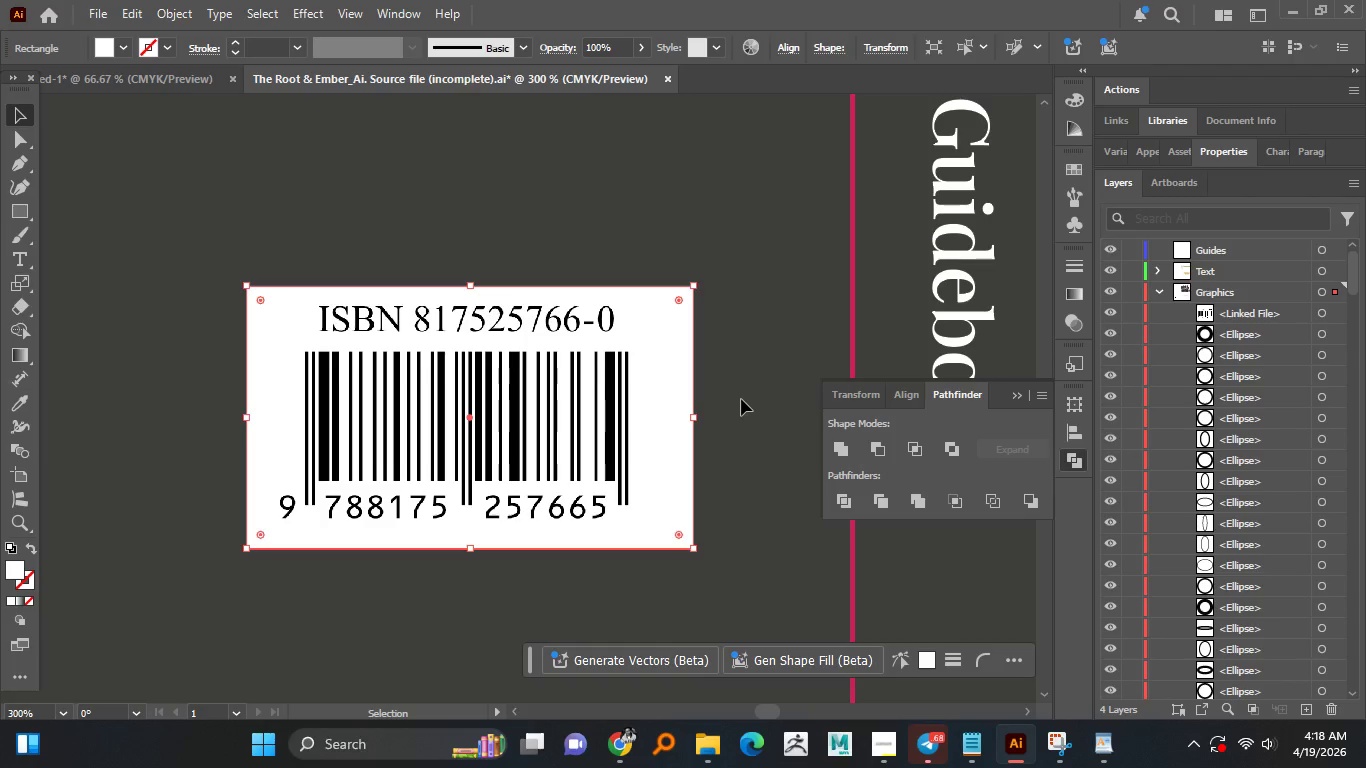 
left_click([741, 399])
 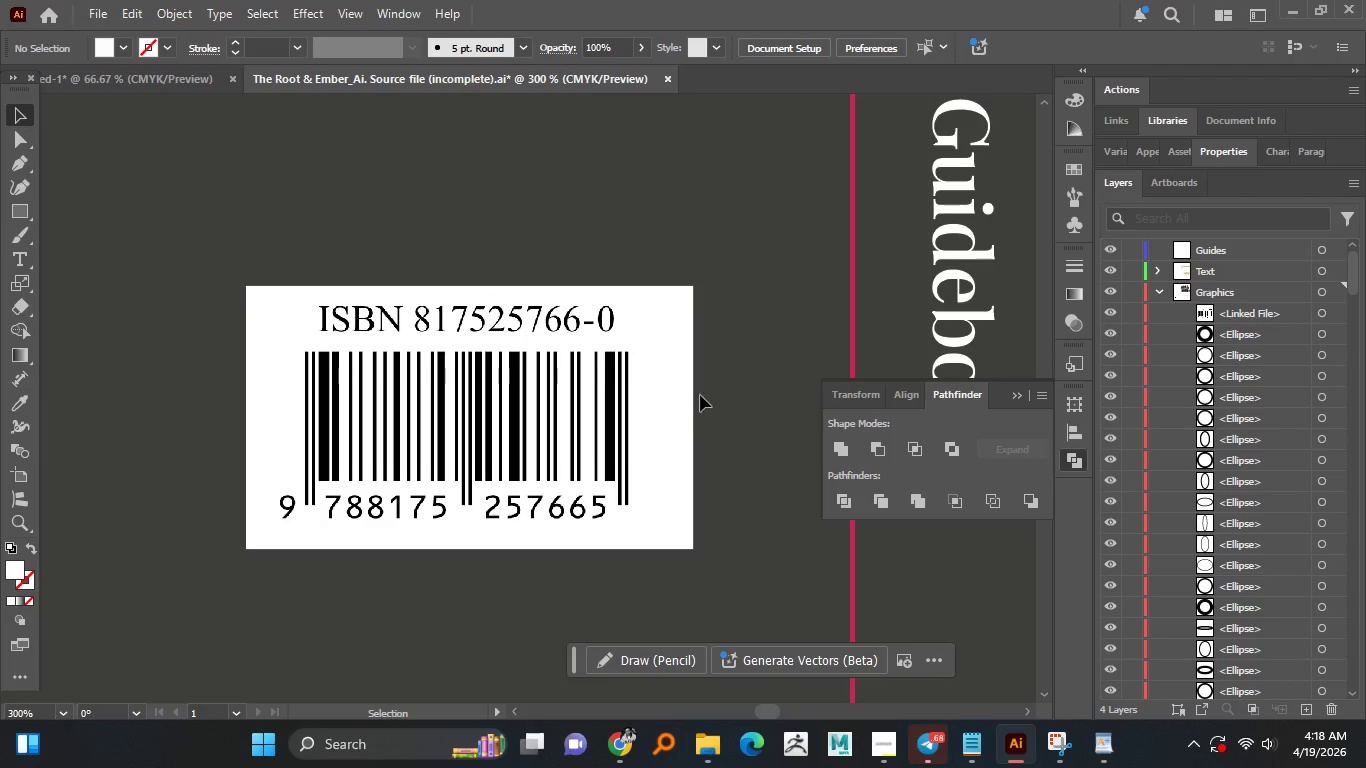 
hold_key(key=AltLeft, duration=0.97)
scroll: coordinate [662, 381], scroll_direction: down, amount: 4.0
 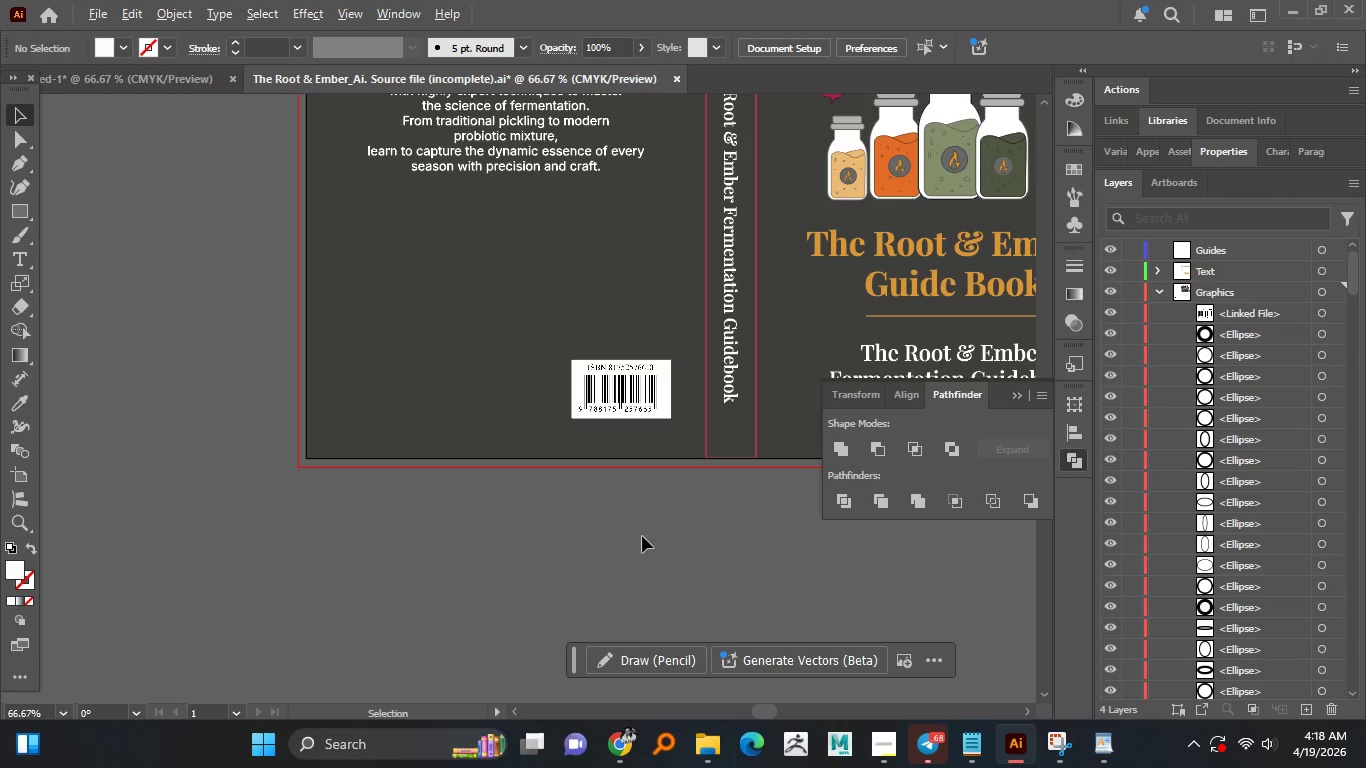 
hold_key(key=AltLeft, duration=1.52)
scroll: coordinate [628, 508], scroll_direction: down, amount: 2.0
 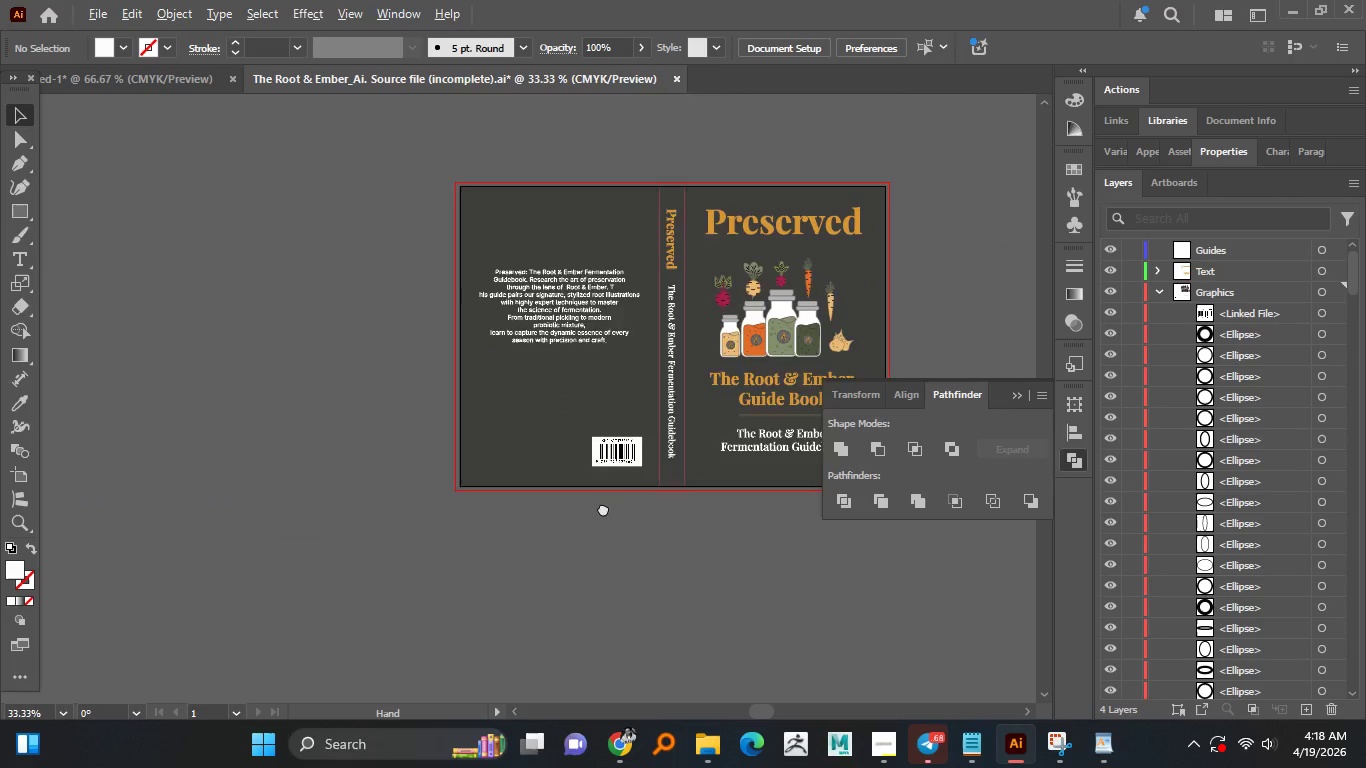 
key(Alt+AltLeft)
 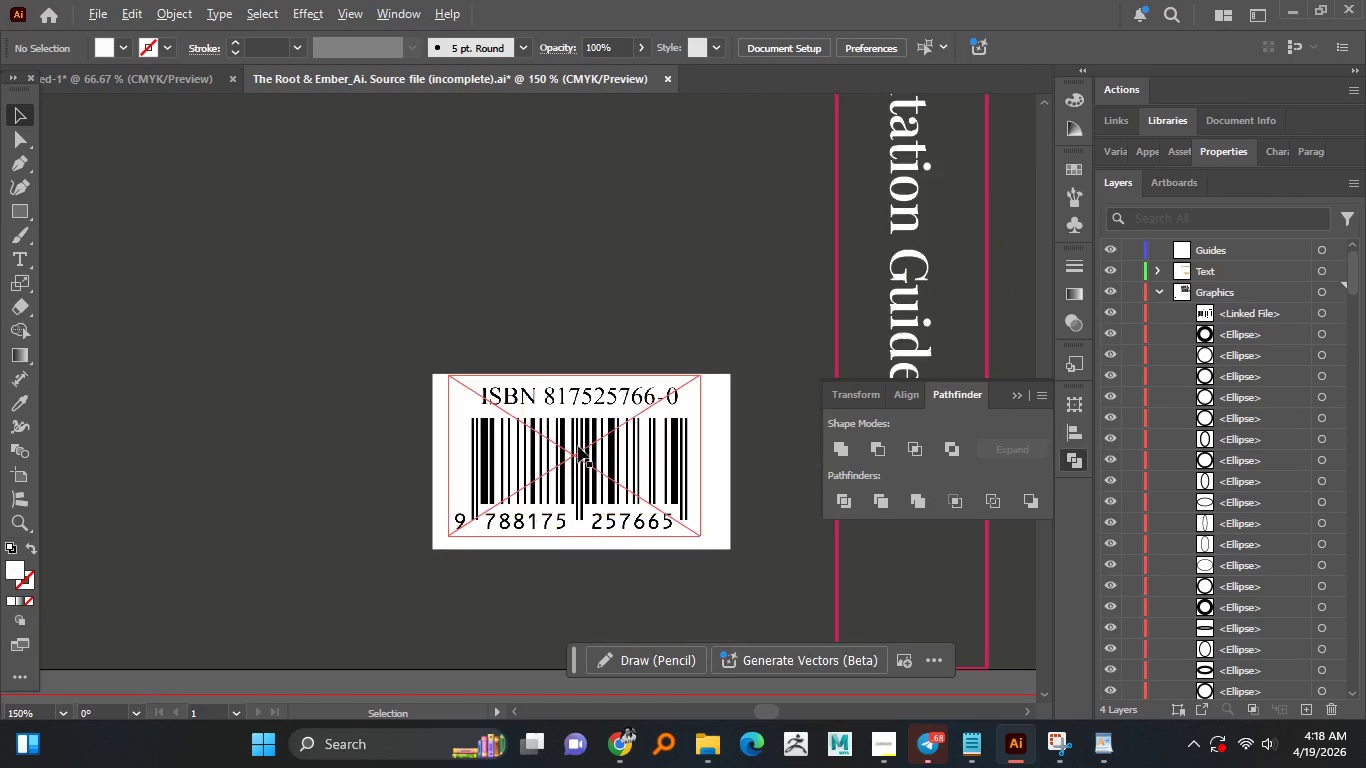 
key(Alt+AltLeft)
 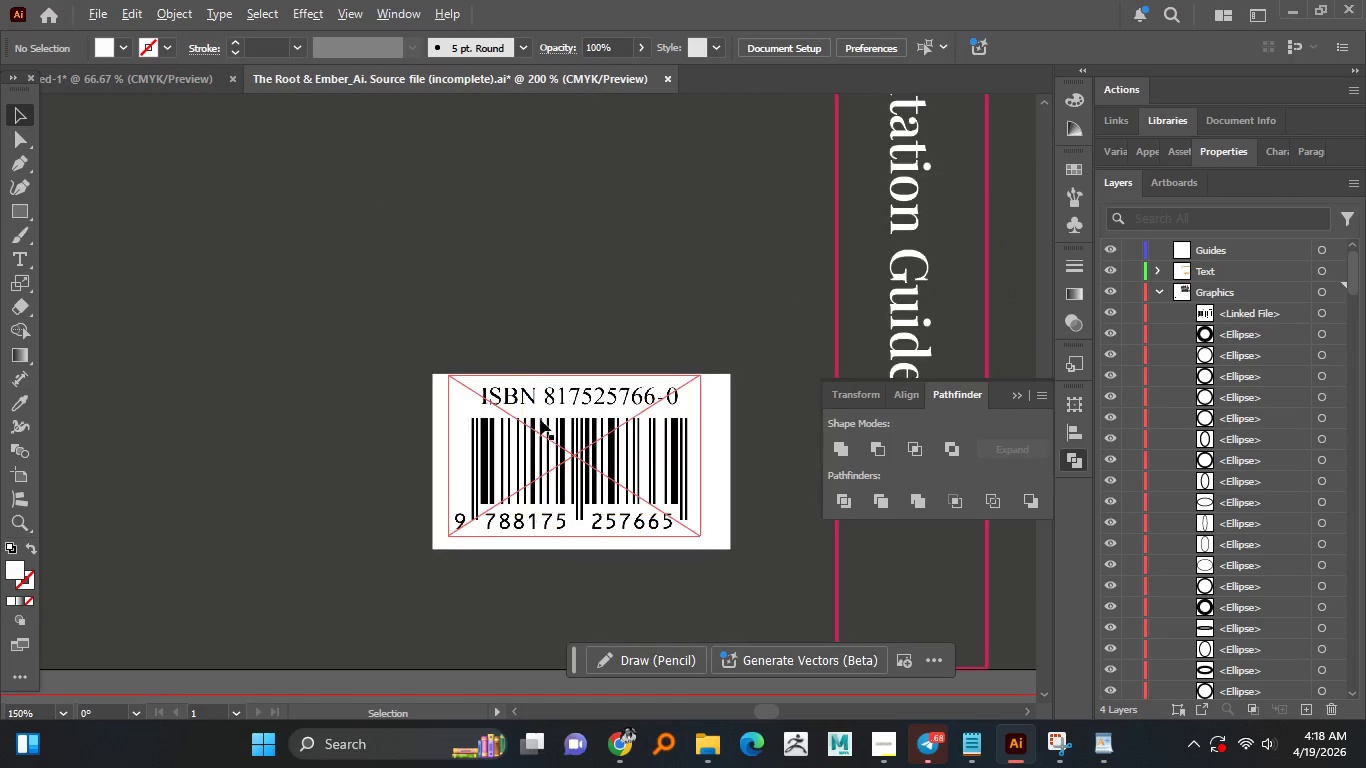 
key(Alt+AltLeft)
 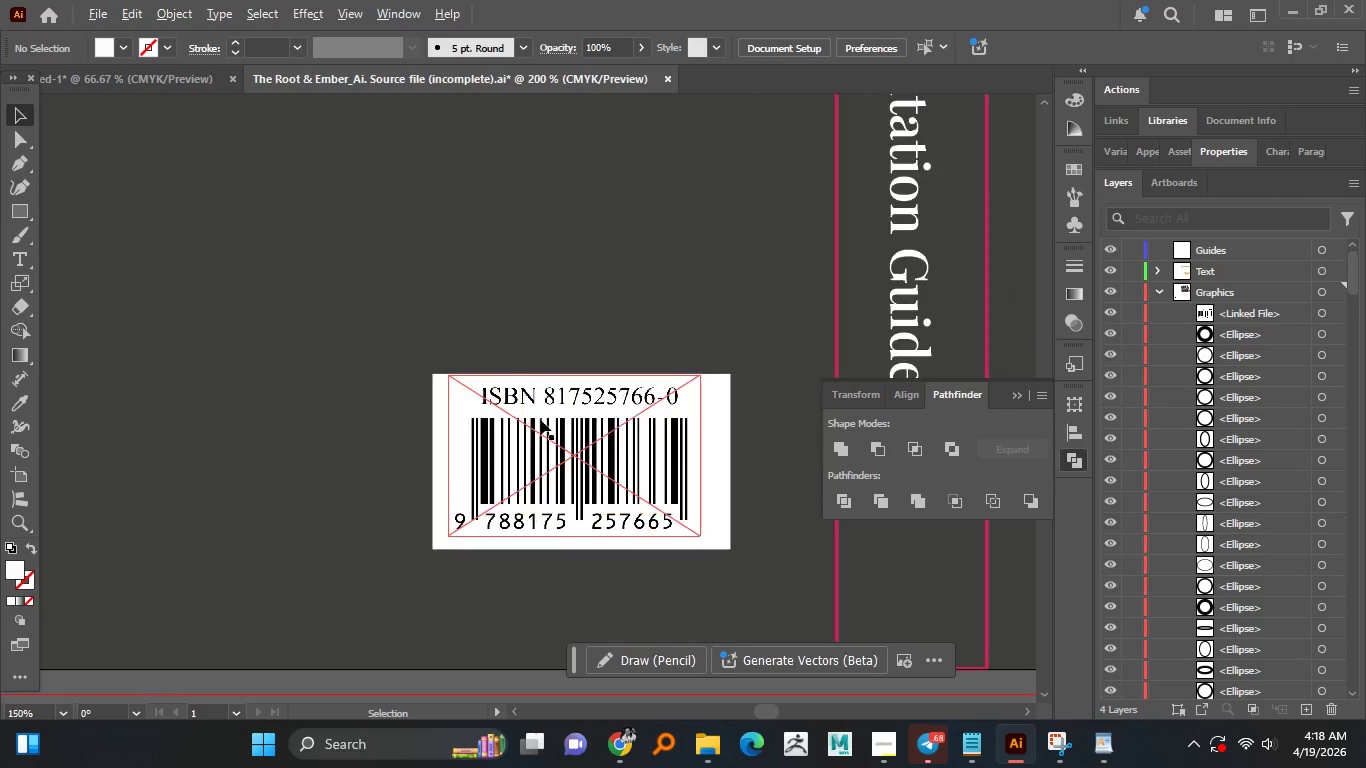 
key(Alt+AltLeft)
 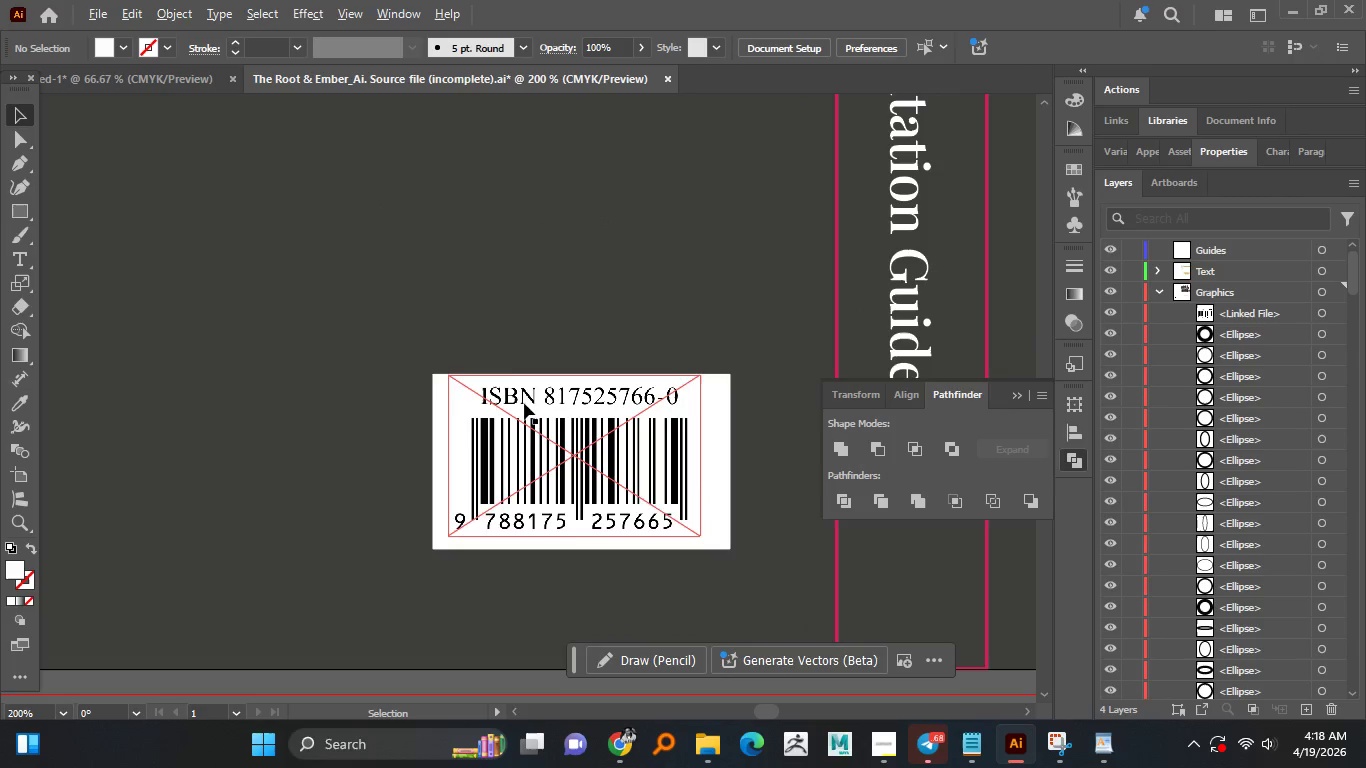 
key(Alt+AltLeft)
 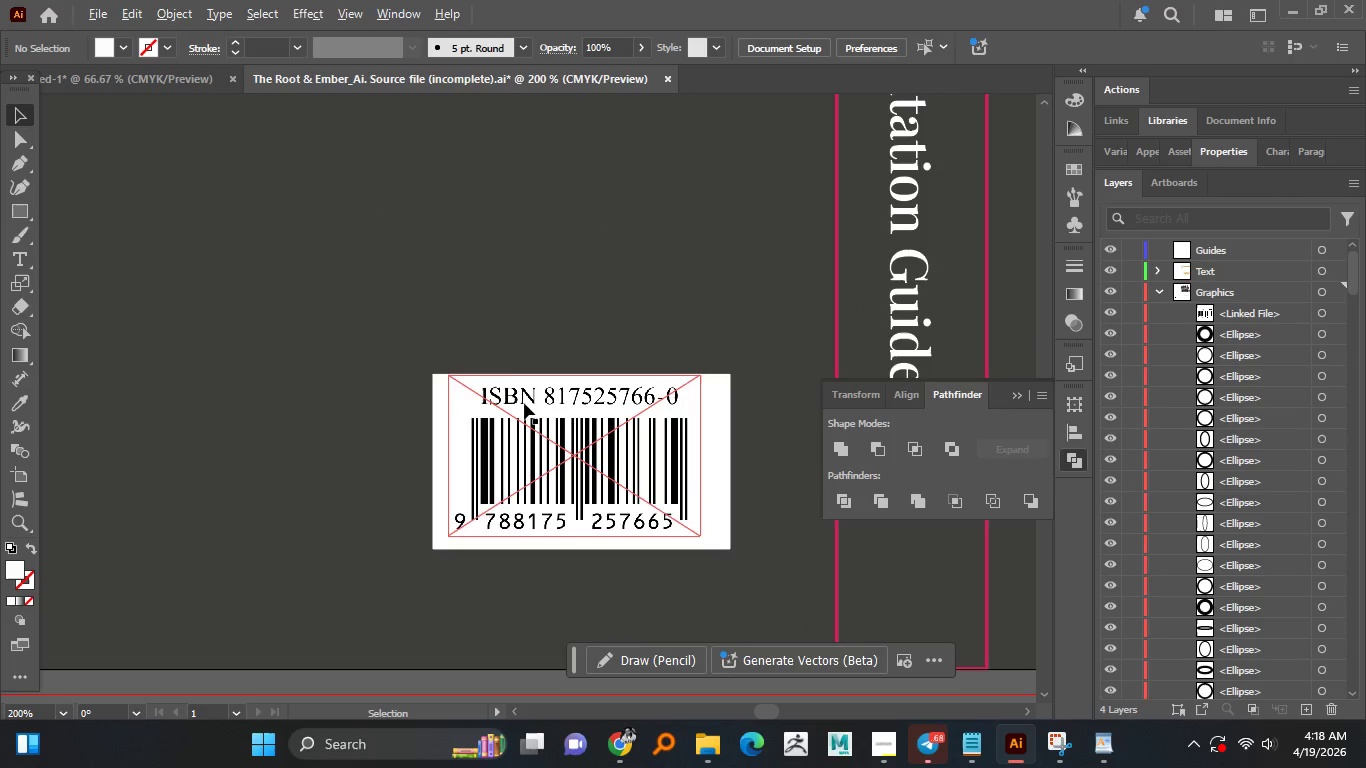 
key(Alt+AltLeft)
 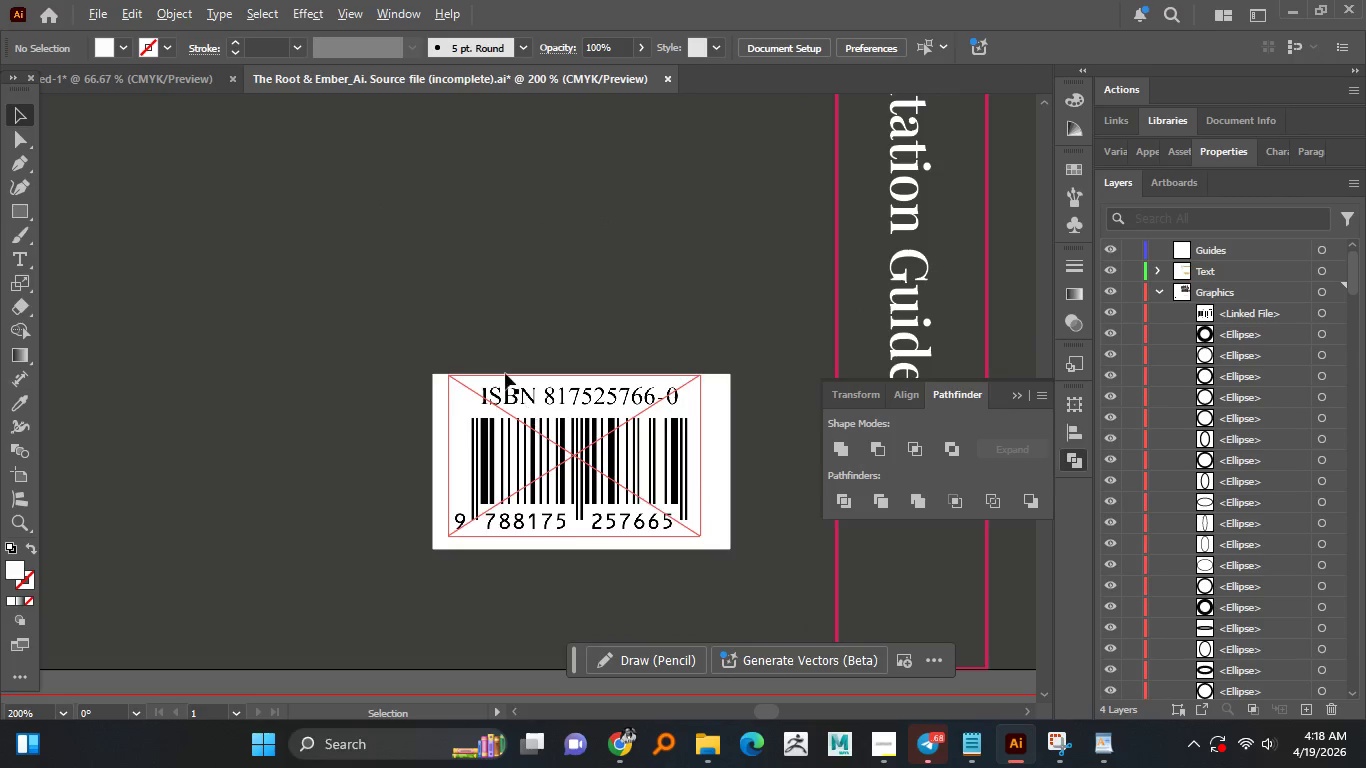 
key(Alt+AltLeft)
 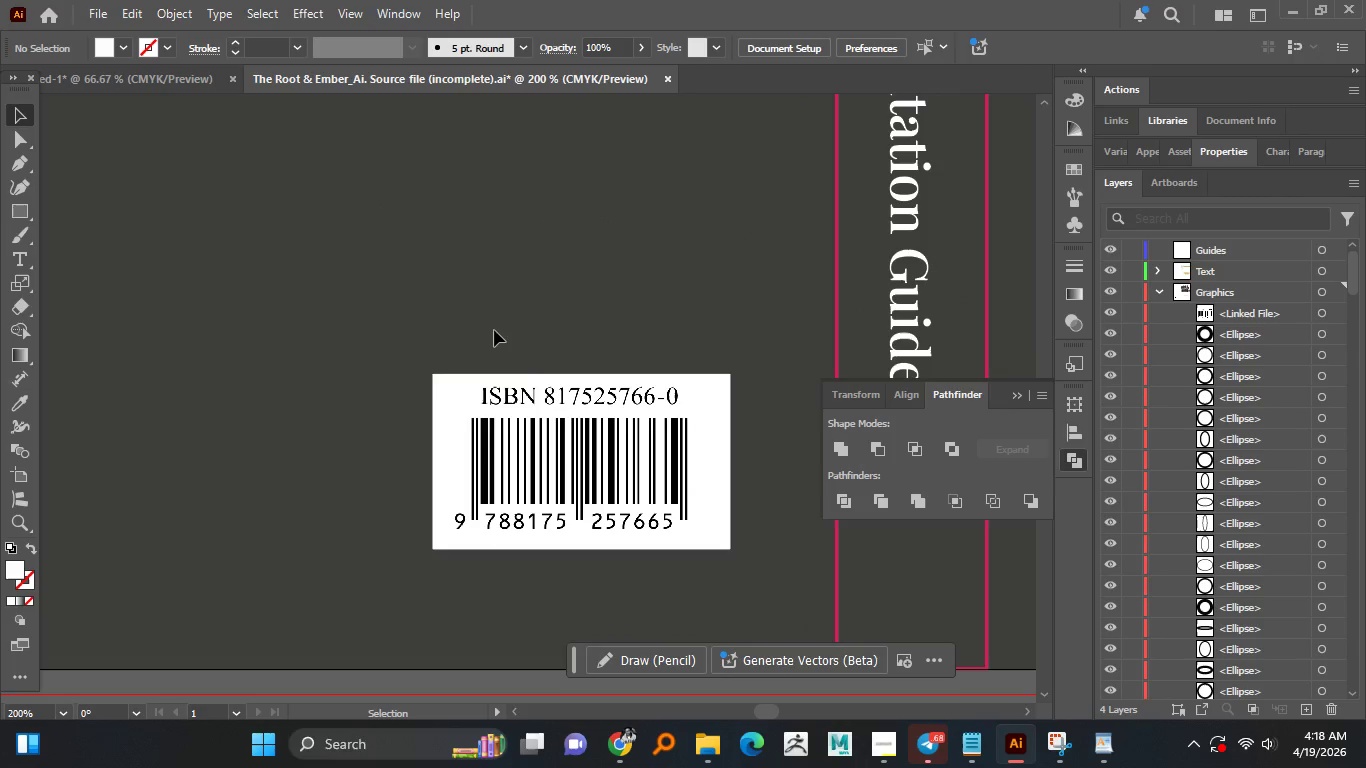 
scroll: coordinate [578, 446], scroll_direction: up, amount: 5.0
 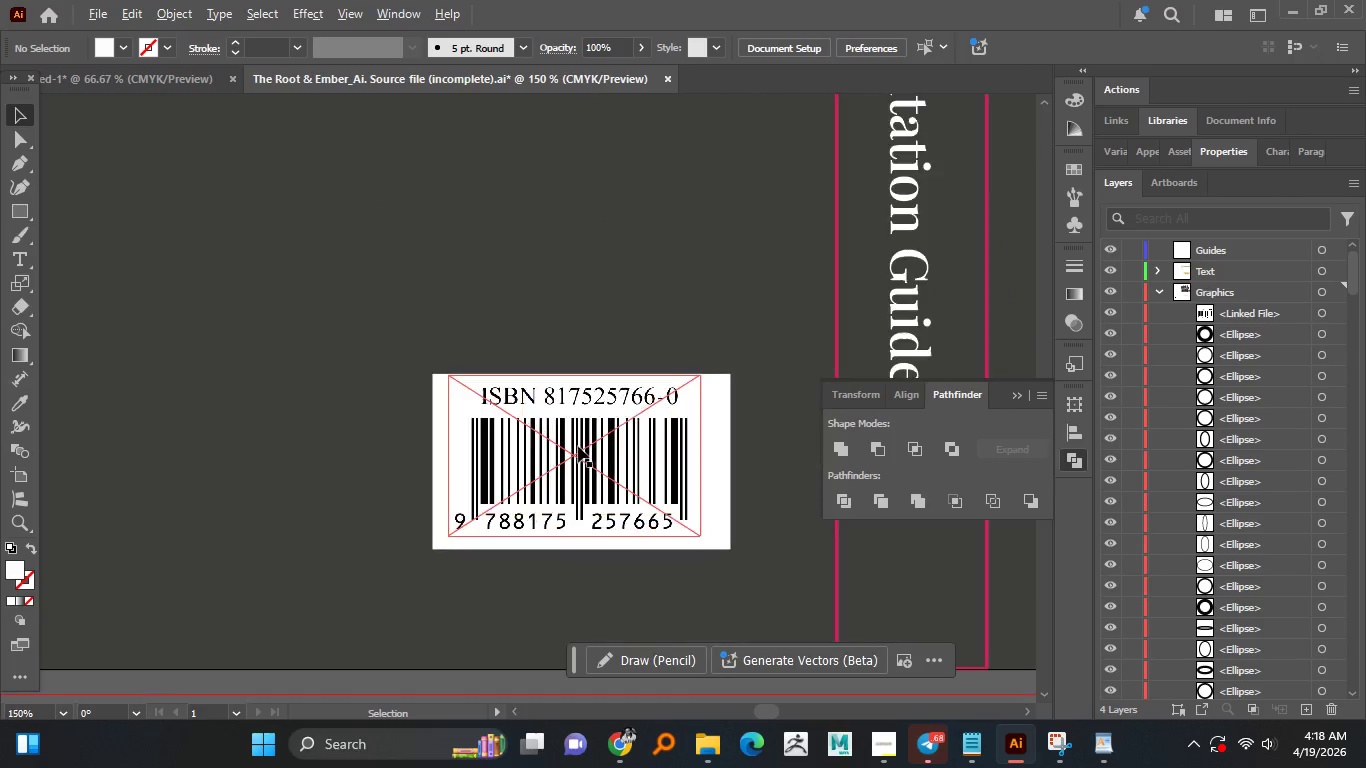 
left_click_drag(start_coordinate=[494, 330], to_coordinate=[582, 505])
 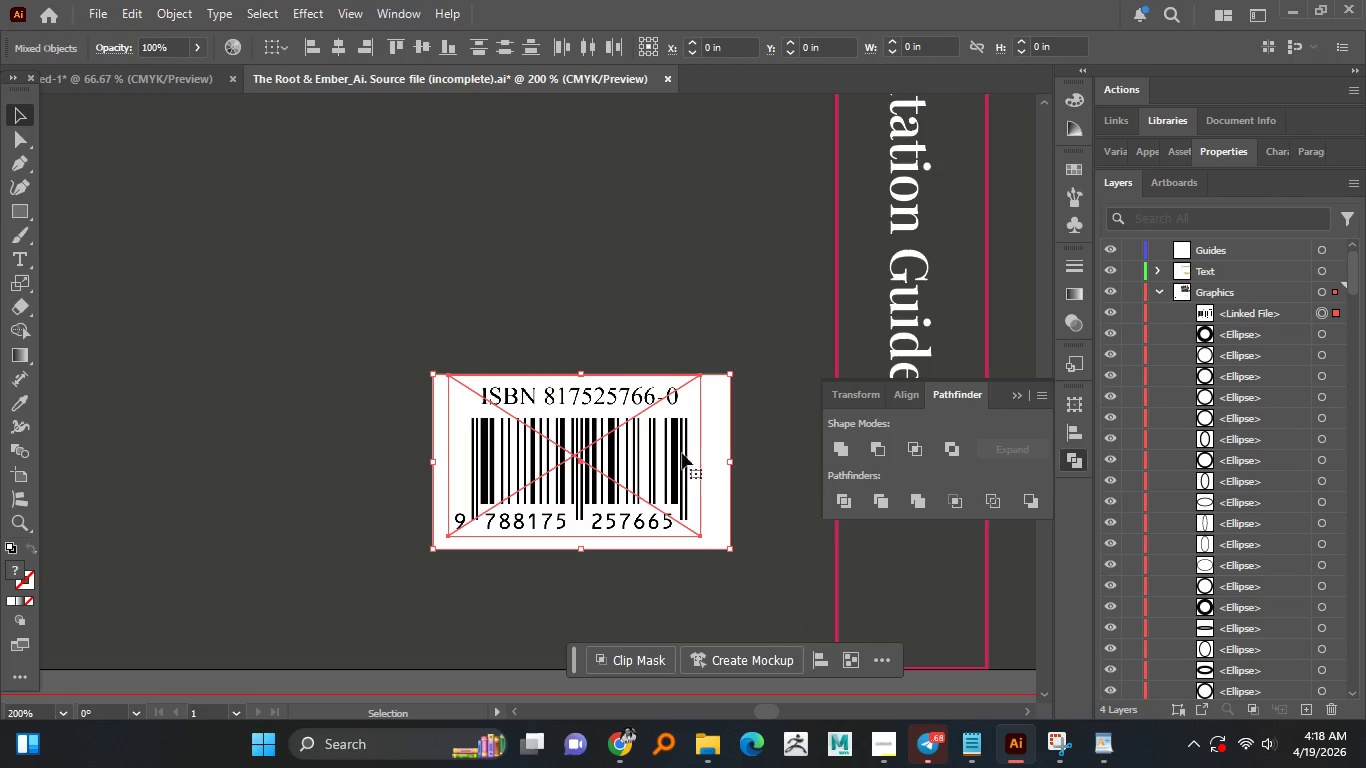 
hold_key(key=AltLeft, duration=2.42)
hold_key(key=ShiftLeft, duration=1.52)
left_click_drag(start_coordinate=[730, 463], to_coordinate=[671, 470])
 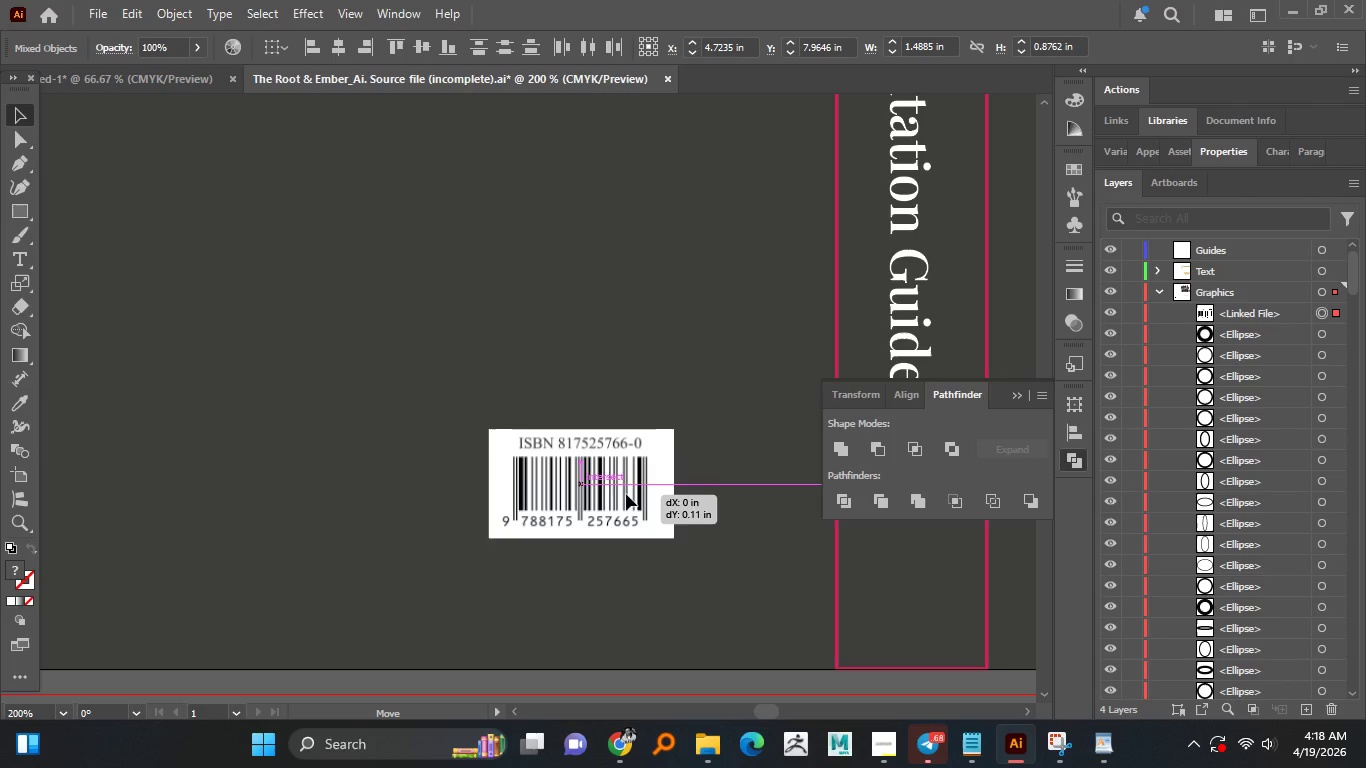 
hold_key(key=ShiftLeft, duration=6.3)
left_click_drag(start_coordinate=[621, 473], to_coordinate=[633, 484])
 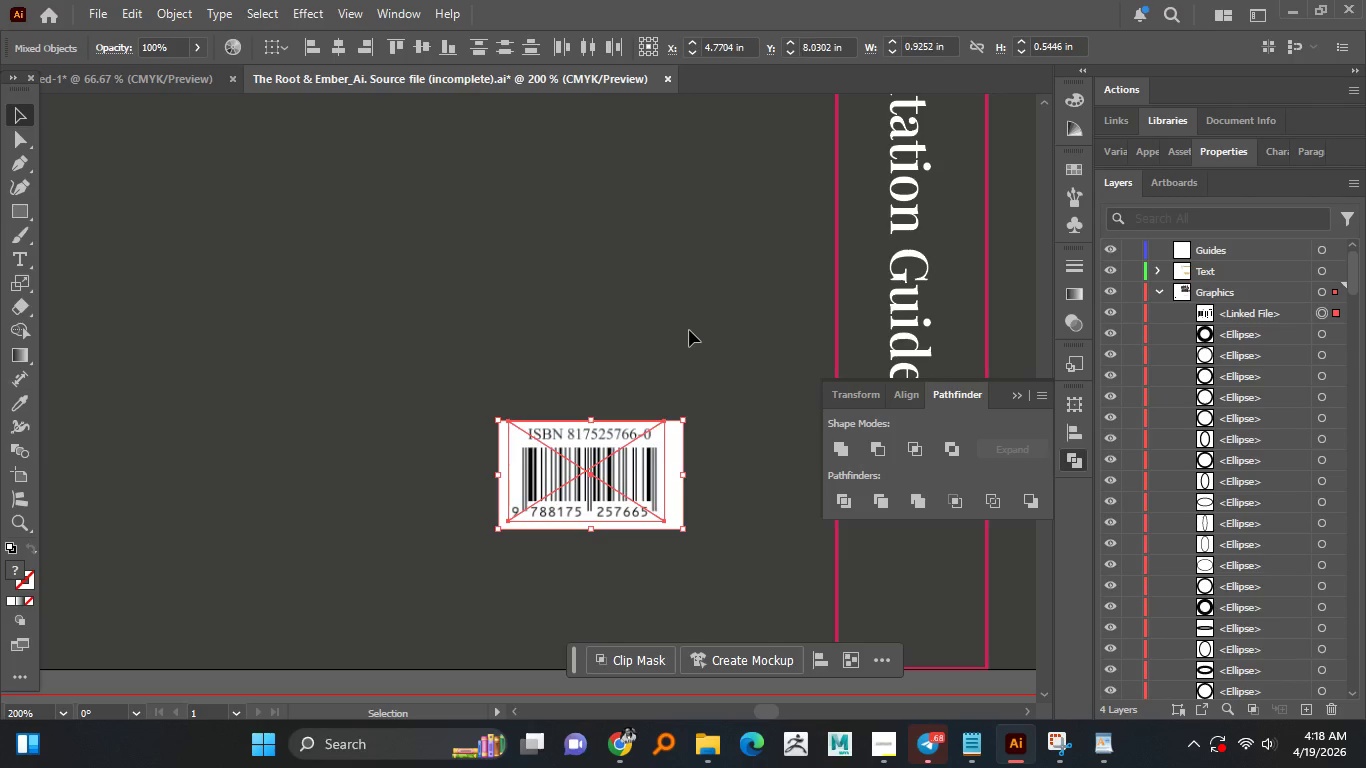 
left_click([689, 330])
 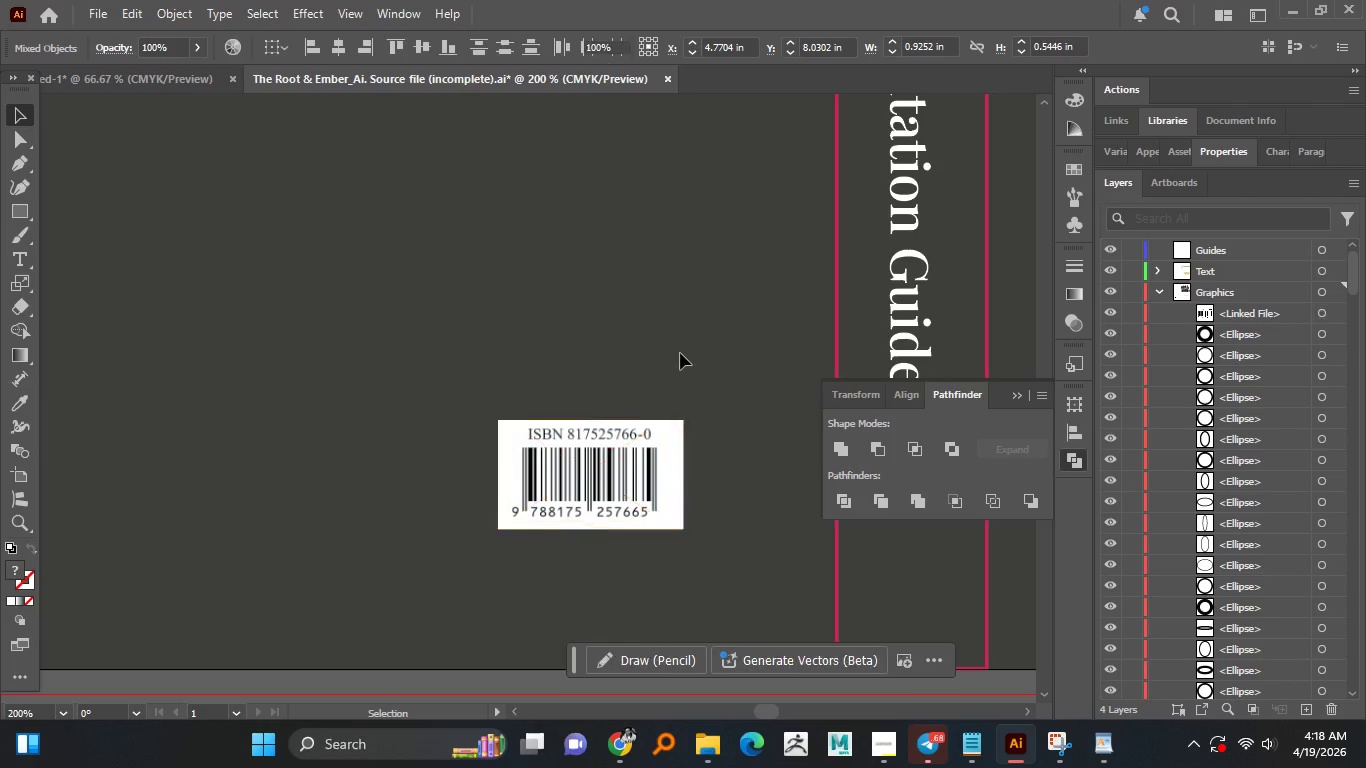 
hold_key(key=AltLeft, duration=1.52)
scroll: coordinate [677, 353], scroll_direction: down, amount: 3.0
 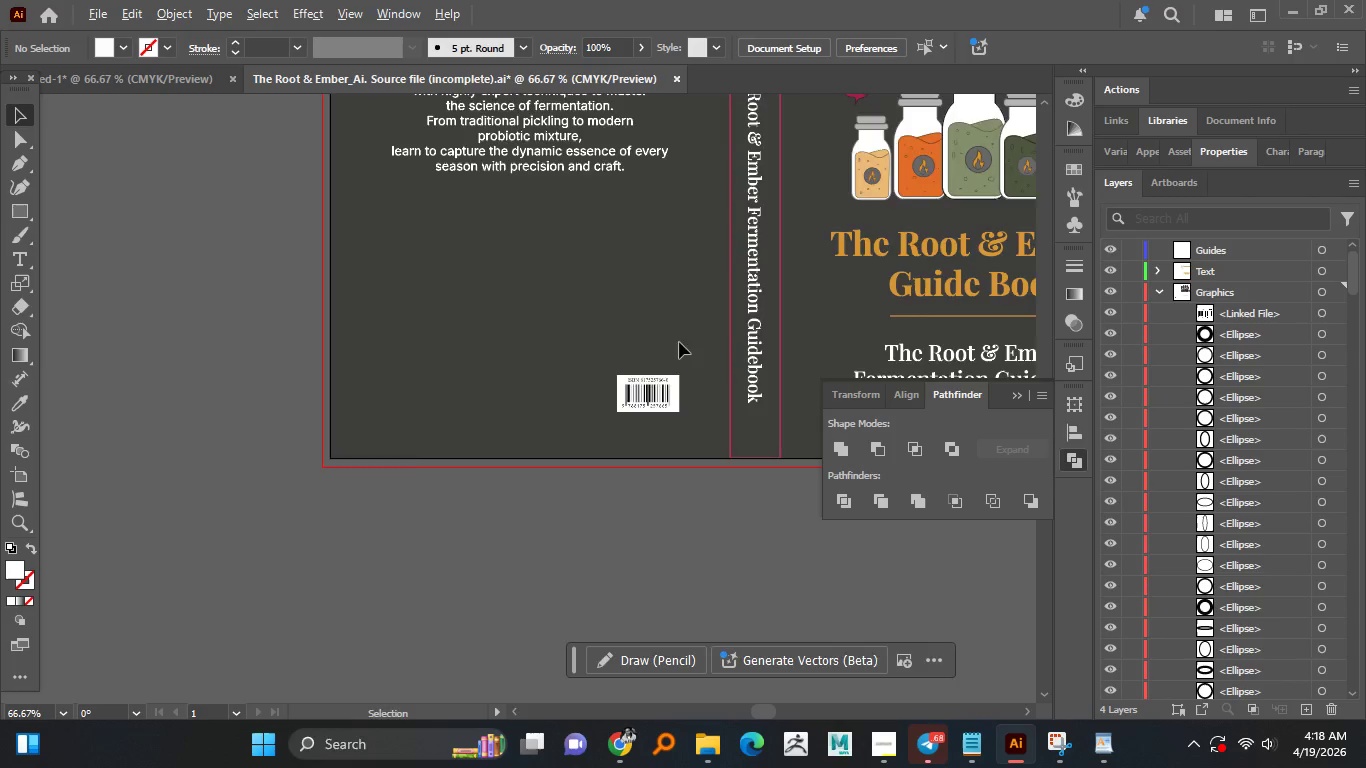 
hold_key(key=AltLeft, duration=0.89)
 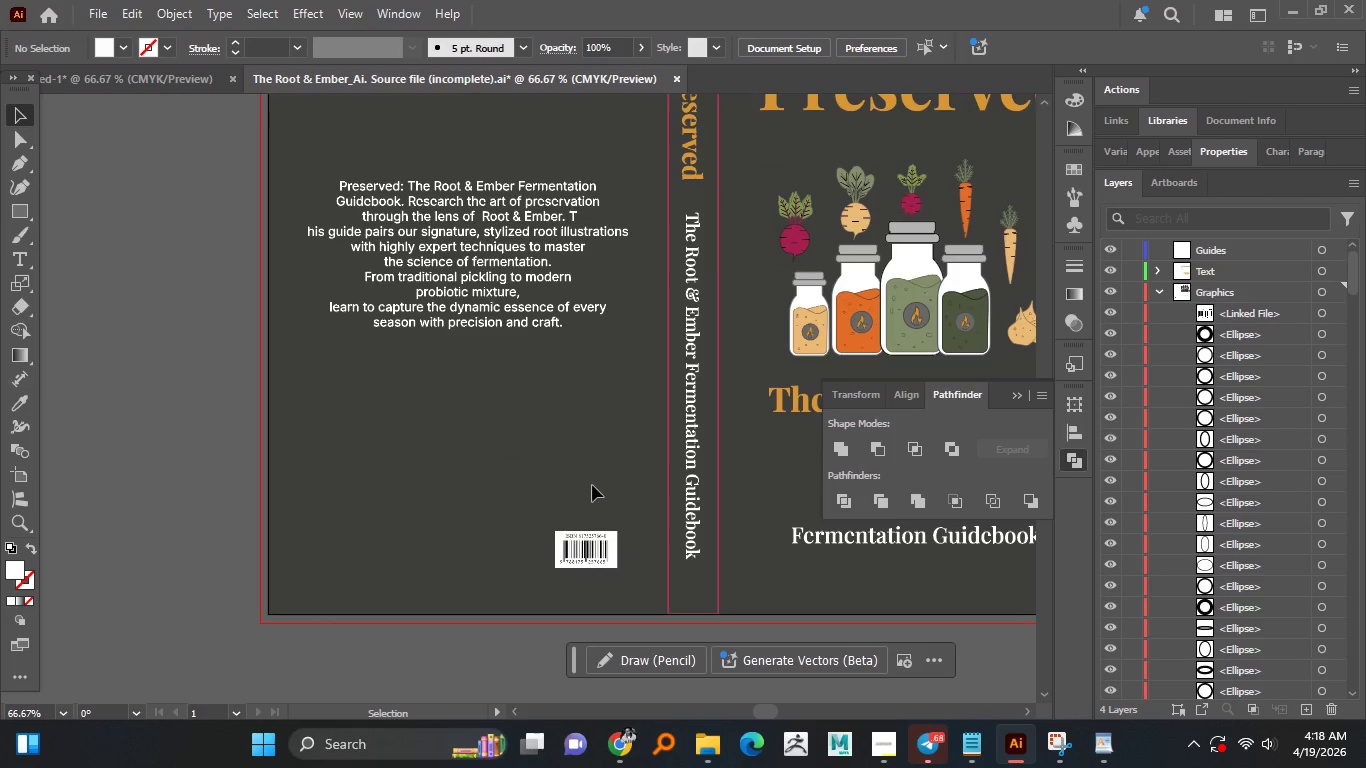 
scroll: coordinate [678, 353], scroll_direction: down, amount: 1.0
 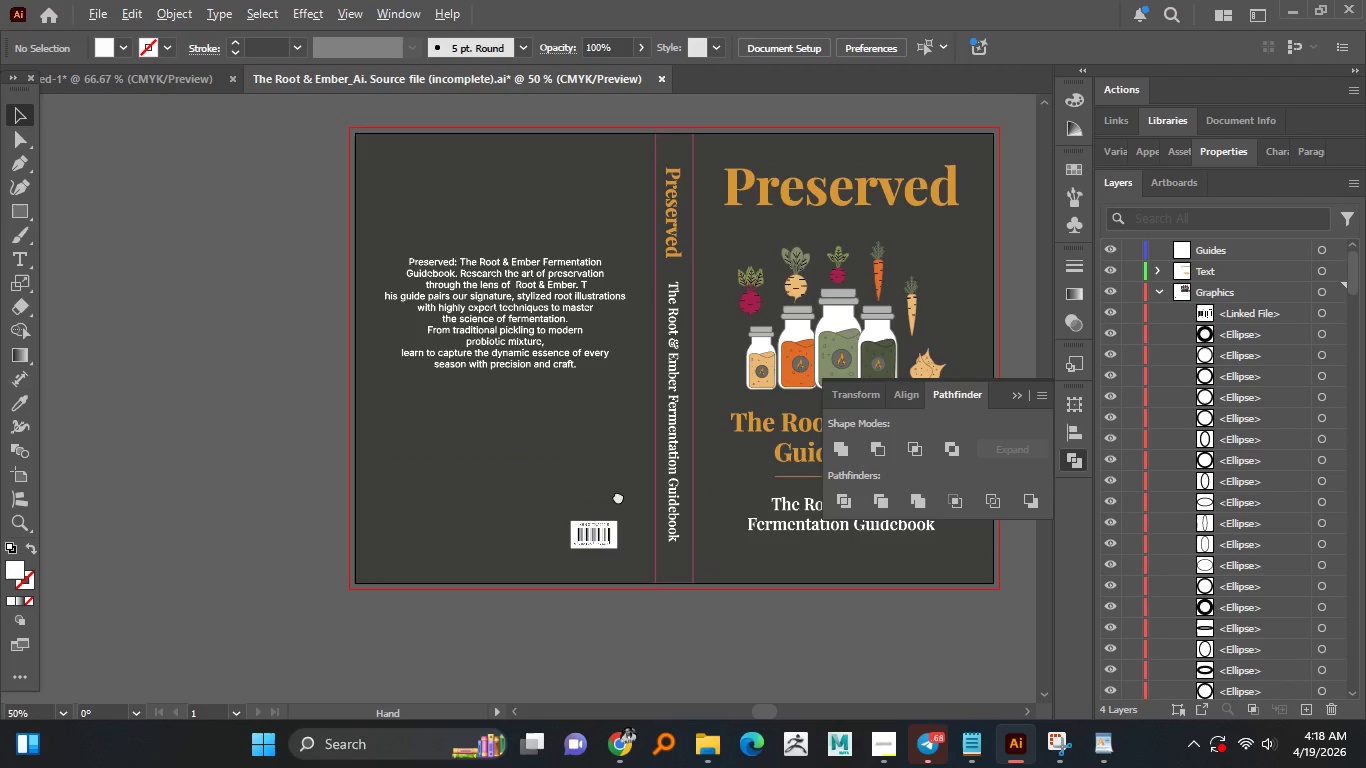 
scroll: coordinate [616, 489], scroll_direction: up, amount: 1.0
 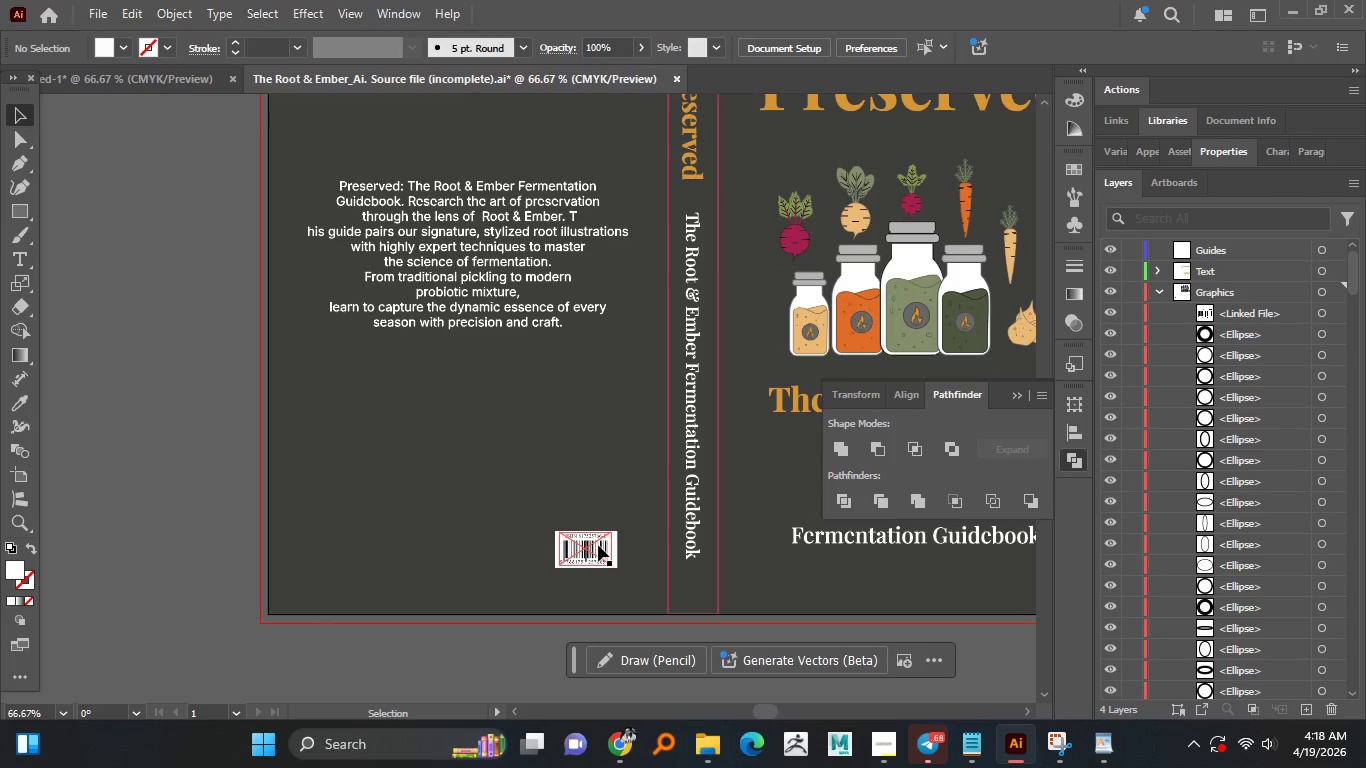 
left_click_drag(start_coordinate=[595, 495], to_coordinate=[620, 564])
 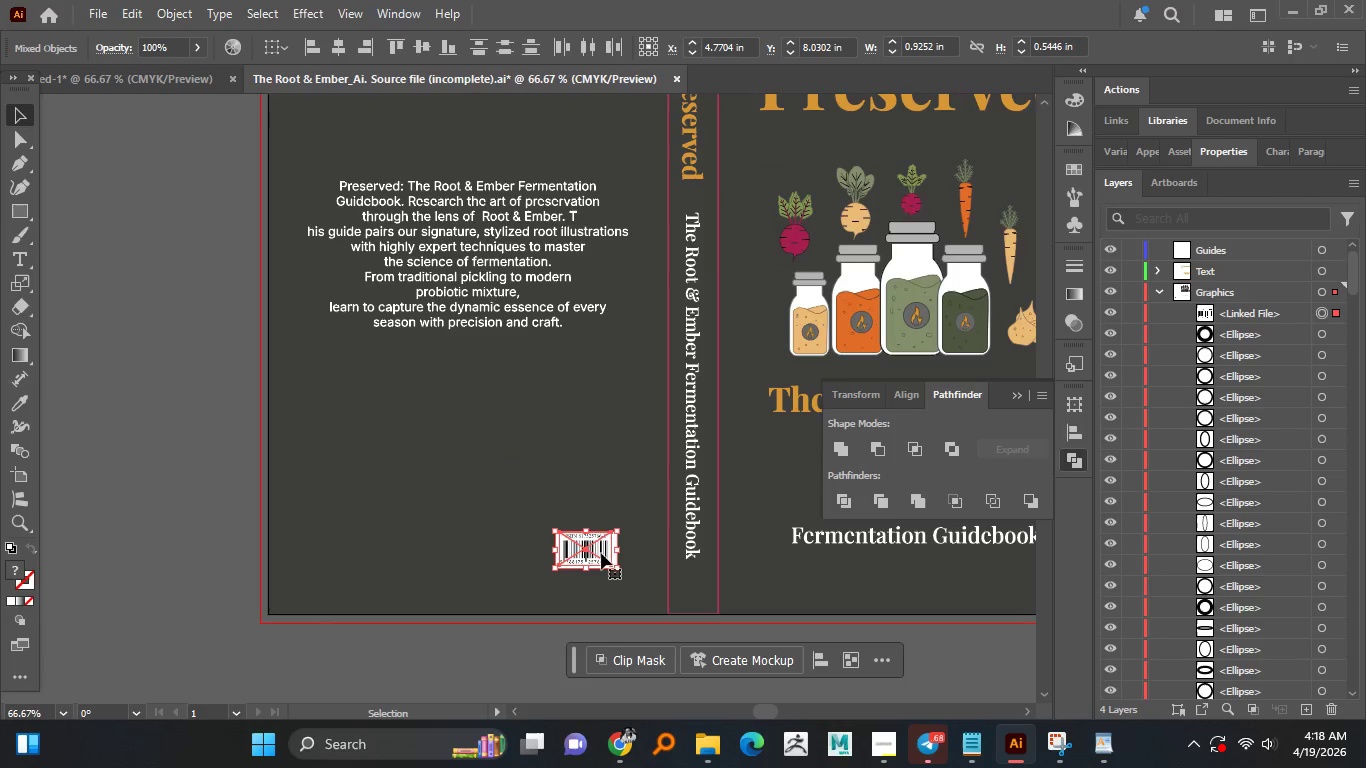 
left_click_drag(start_coordinate=[601, 553], to_coordinate=[622, 553])
 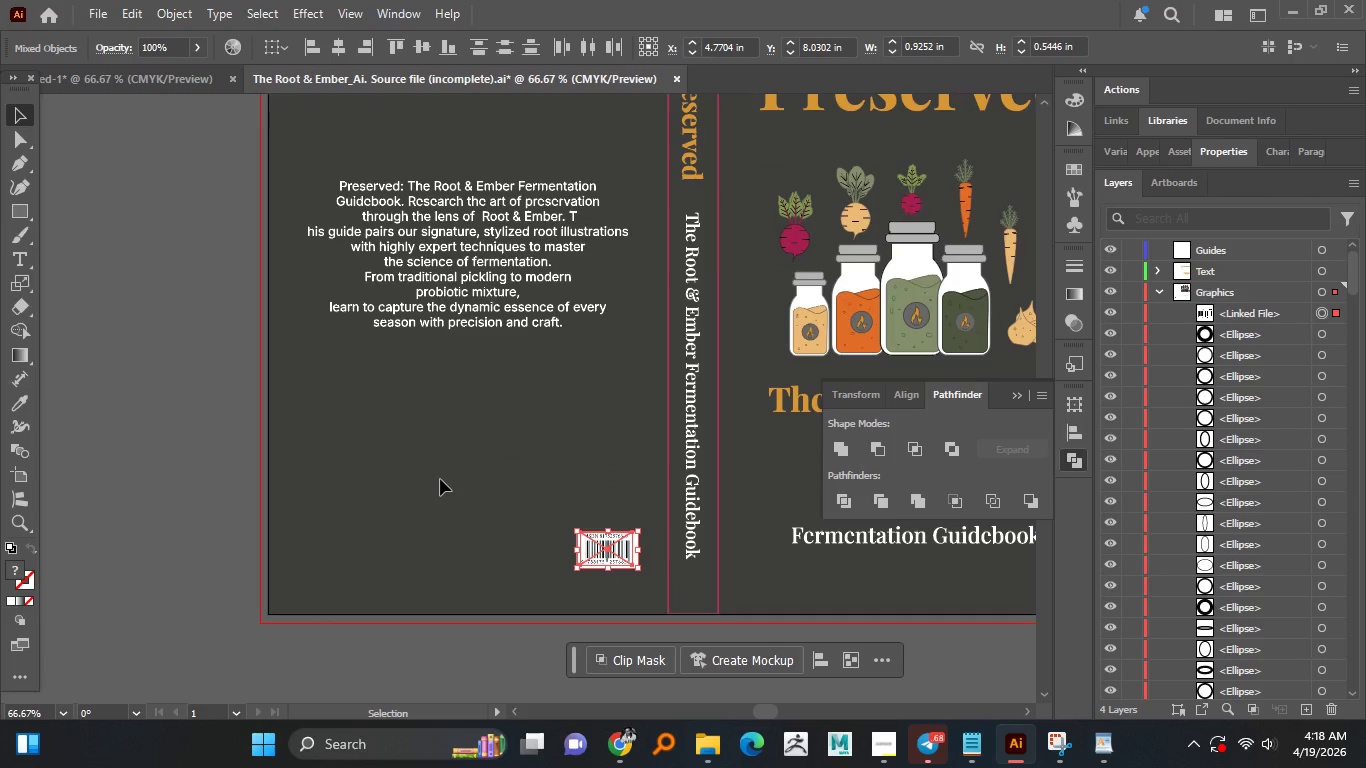 
hold_key(key=ShiftLeft, duration=1.51)
 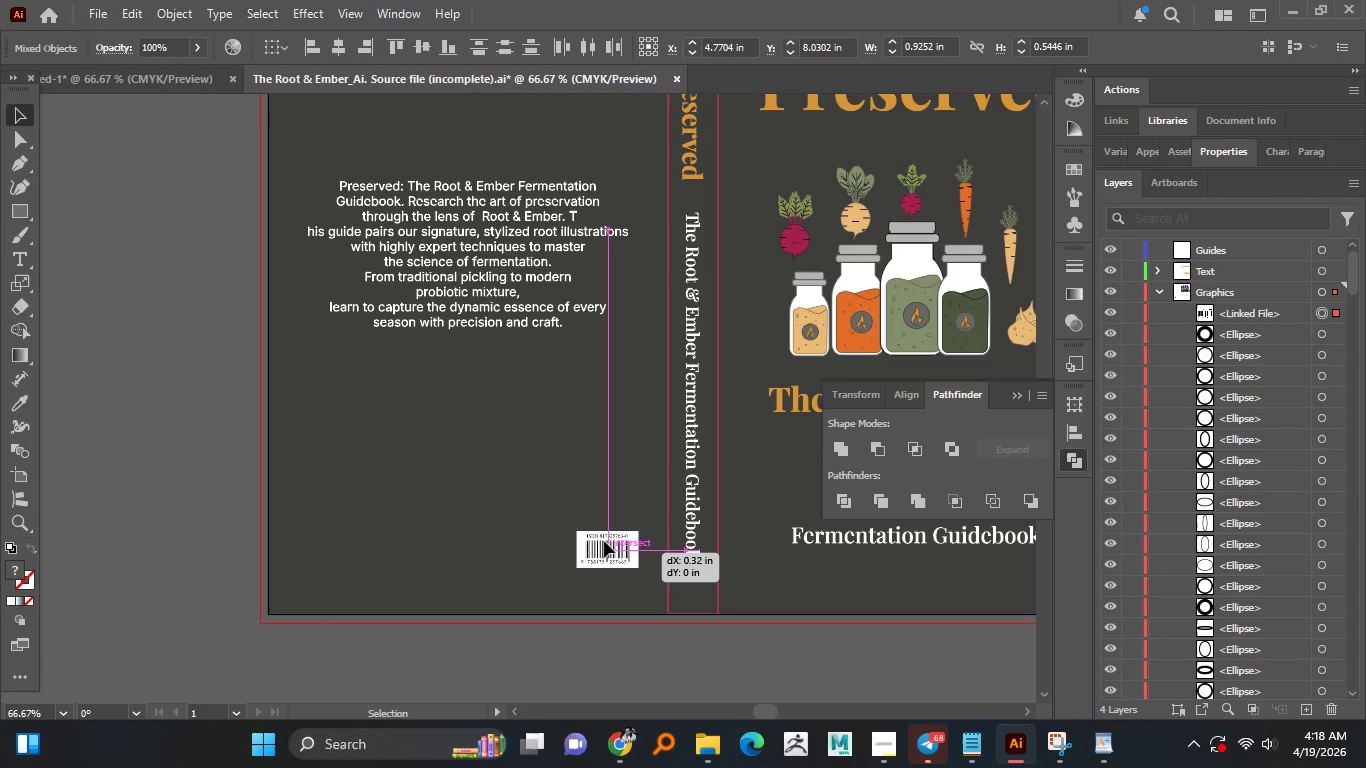 
hold_key(key=ShiftLeft, duration=0.62)
 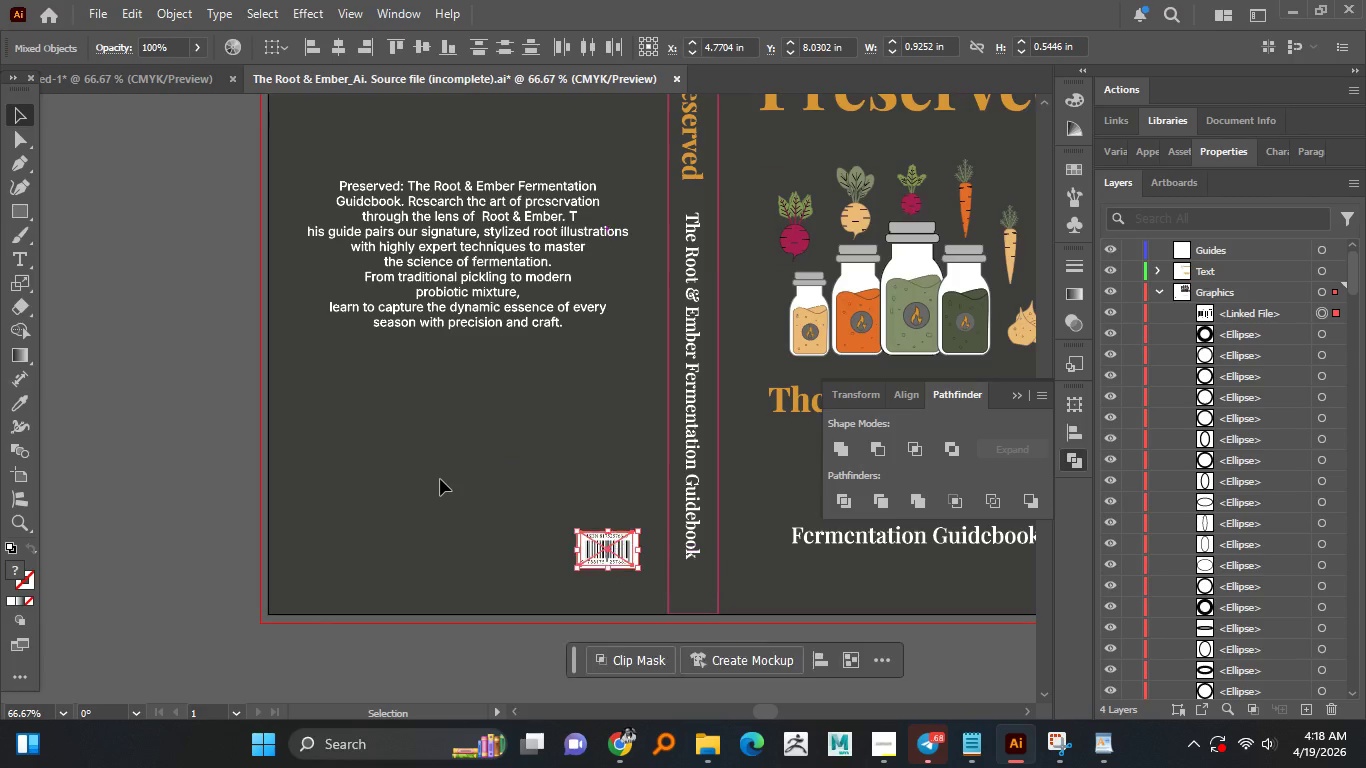 
left_click([440, 479])
 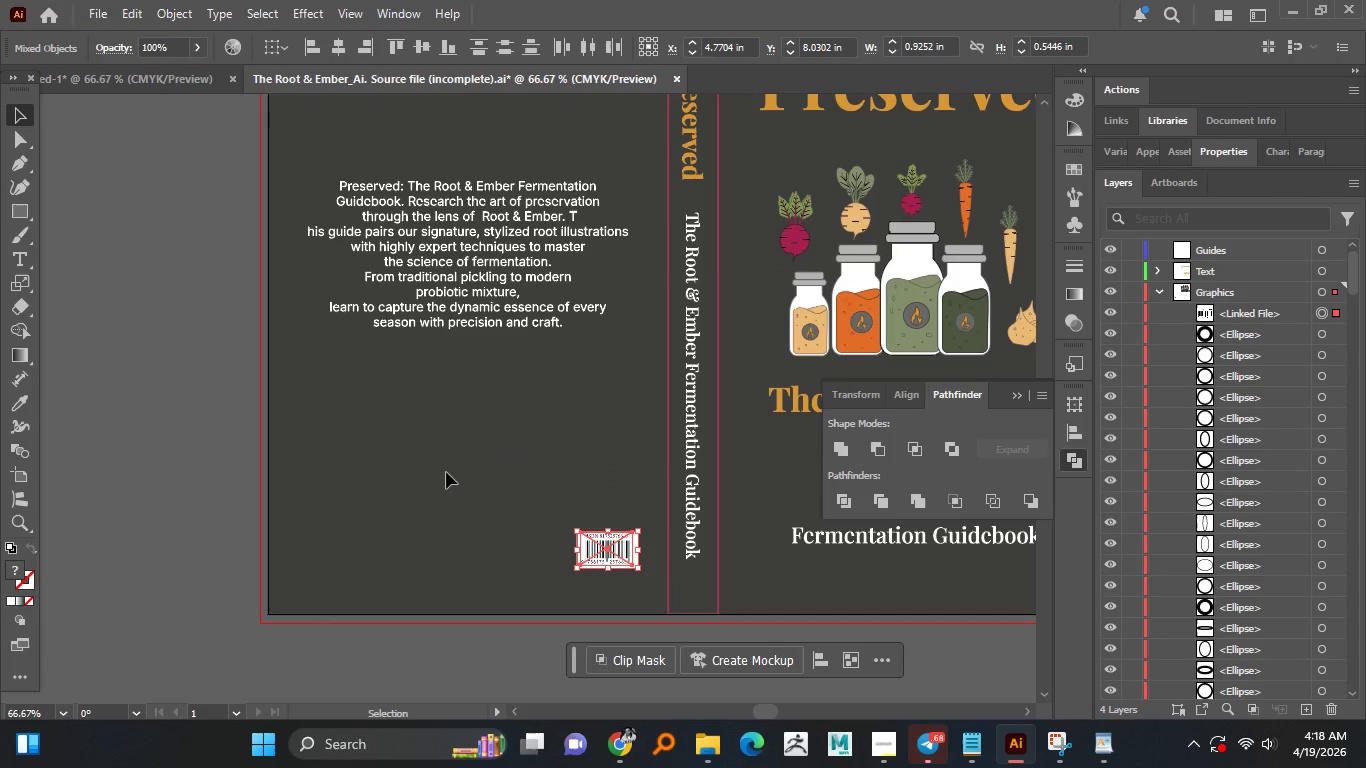 
hold_key(key=AltLeft, duration=0.62)
scroll: coordinate [446, 468], scroll_direction: down, amount: 1.0
 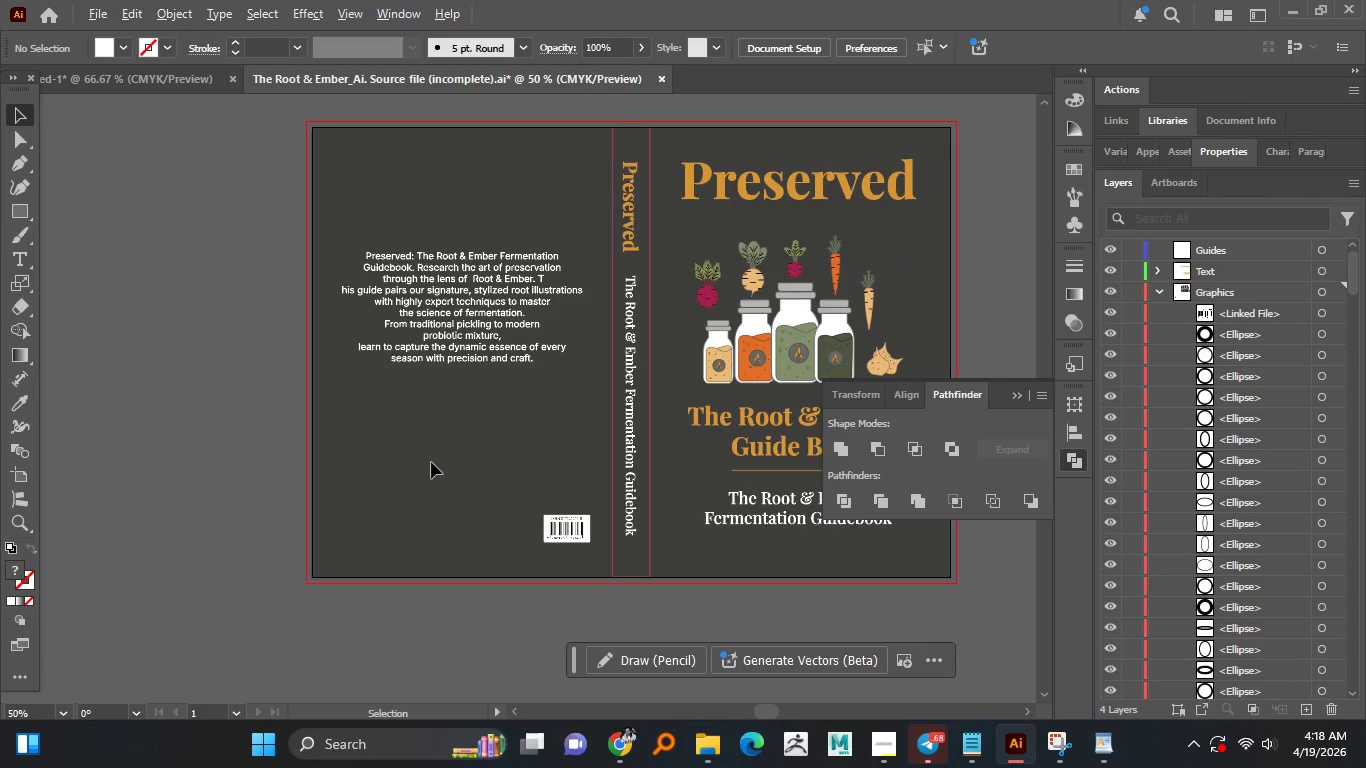 
hold_key(key=AltLeft, duration=1.52)
 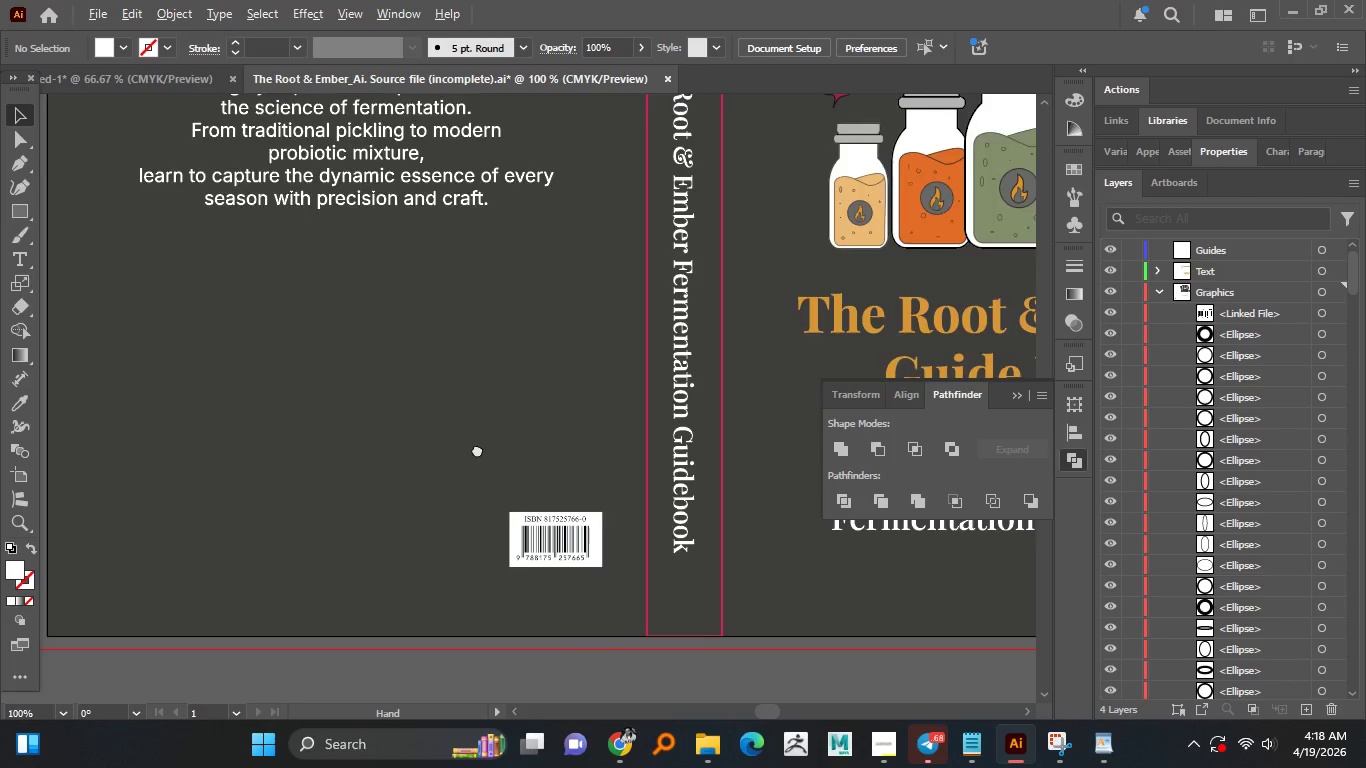 
hold_key(key=AltLeft, duration=0.72)
 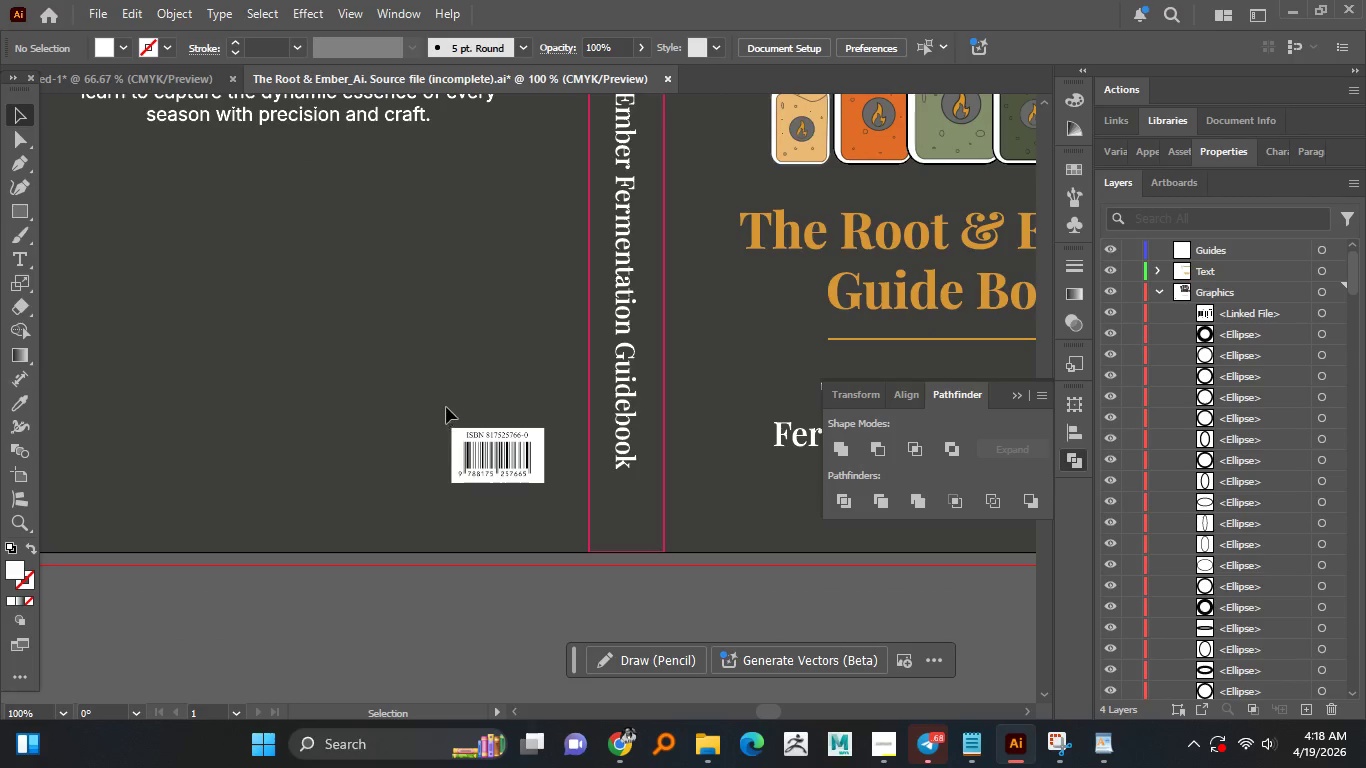 
scroll: coordinate [493, 532], scroll_direction: up, amount: 2.0
 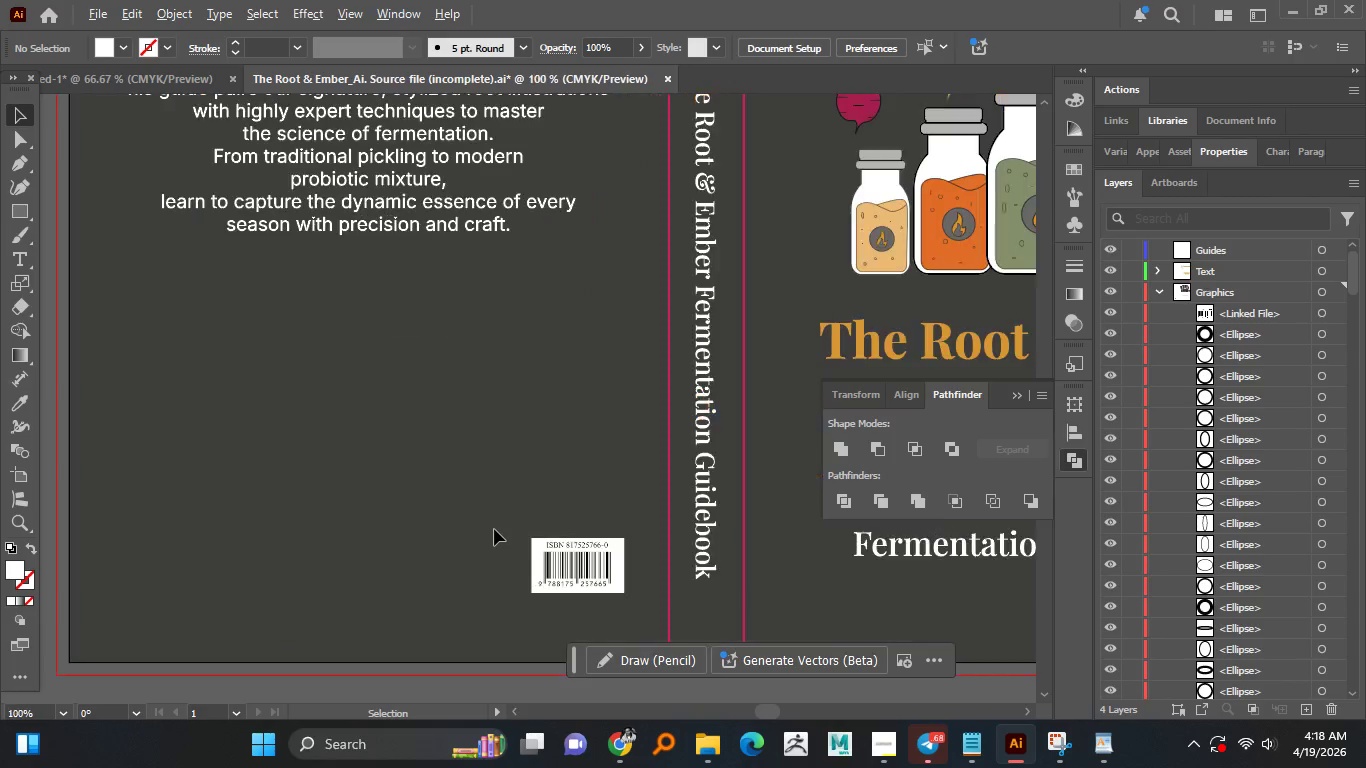 
left_click_drag(start_coordinate=[446, 407], to_coordinate=[500, 508])
 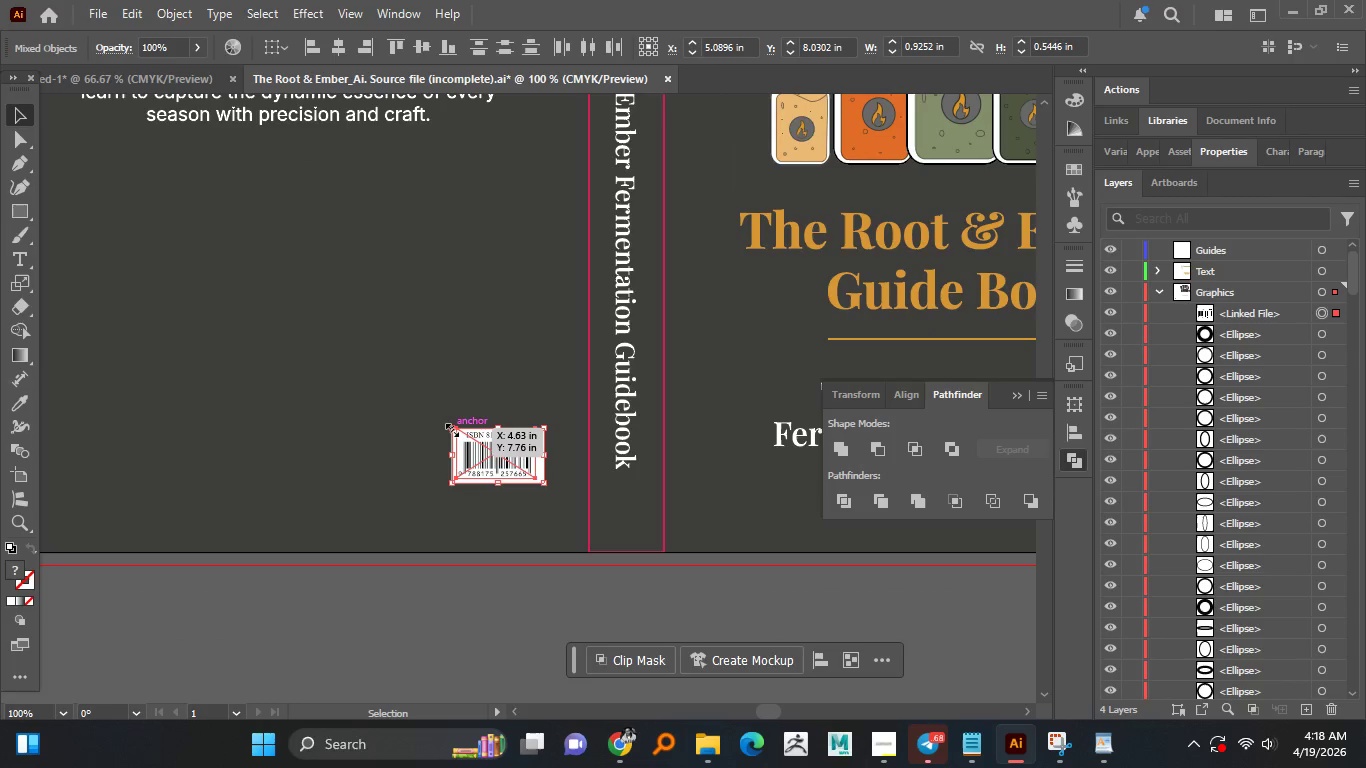 
left_click_drag(start_coordinate=[450, 428], to_coordinate=[409, 403])
 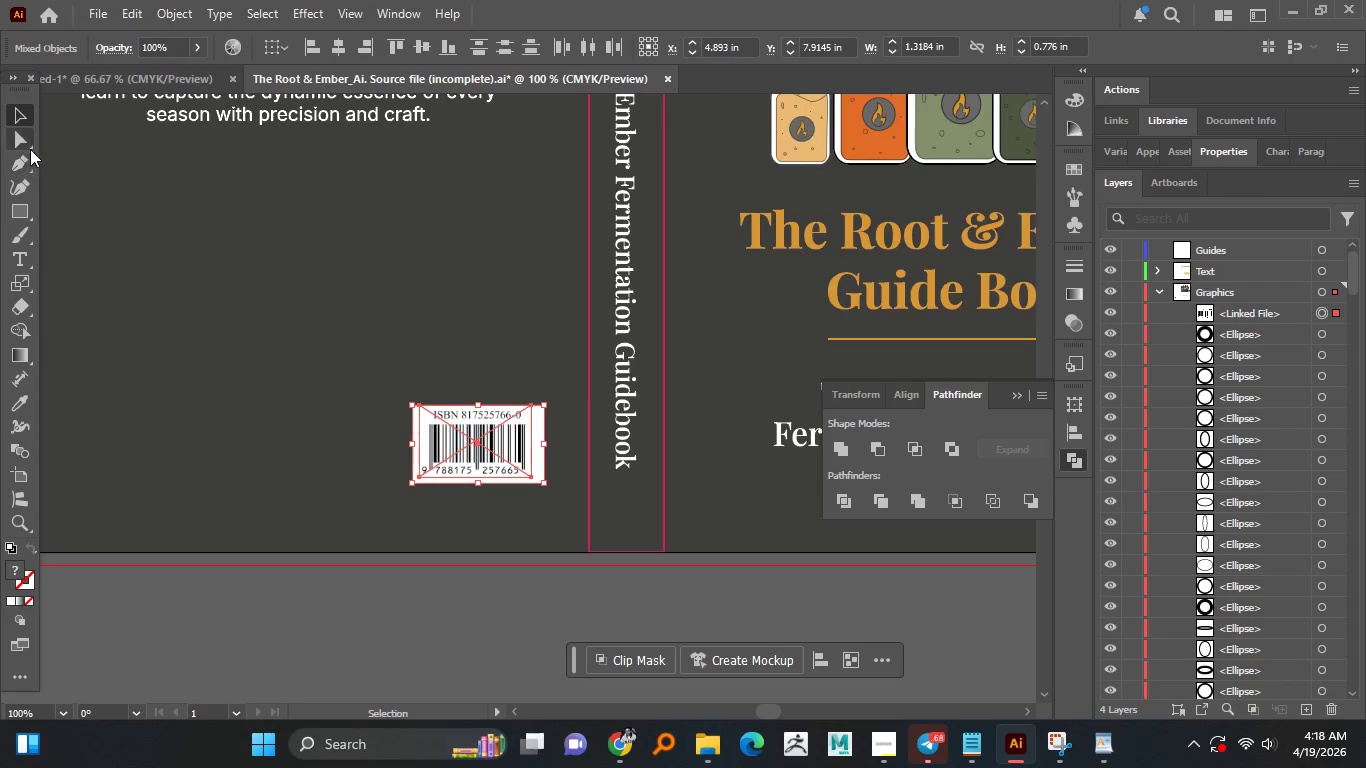 
hold_key(key=ShiftLeft, duration=1.5)
 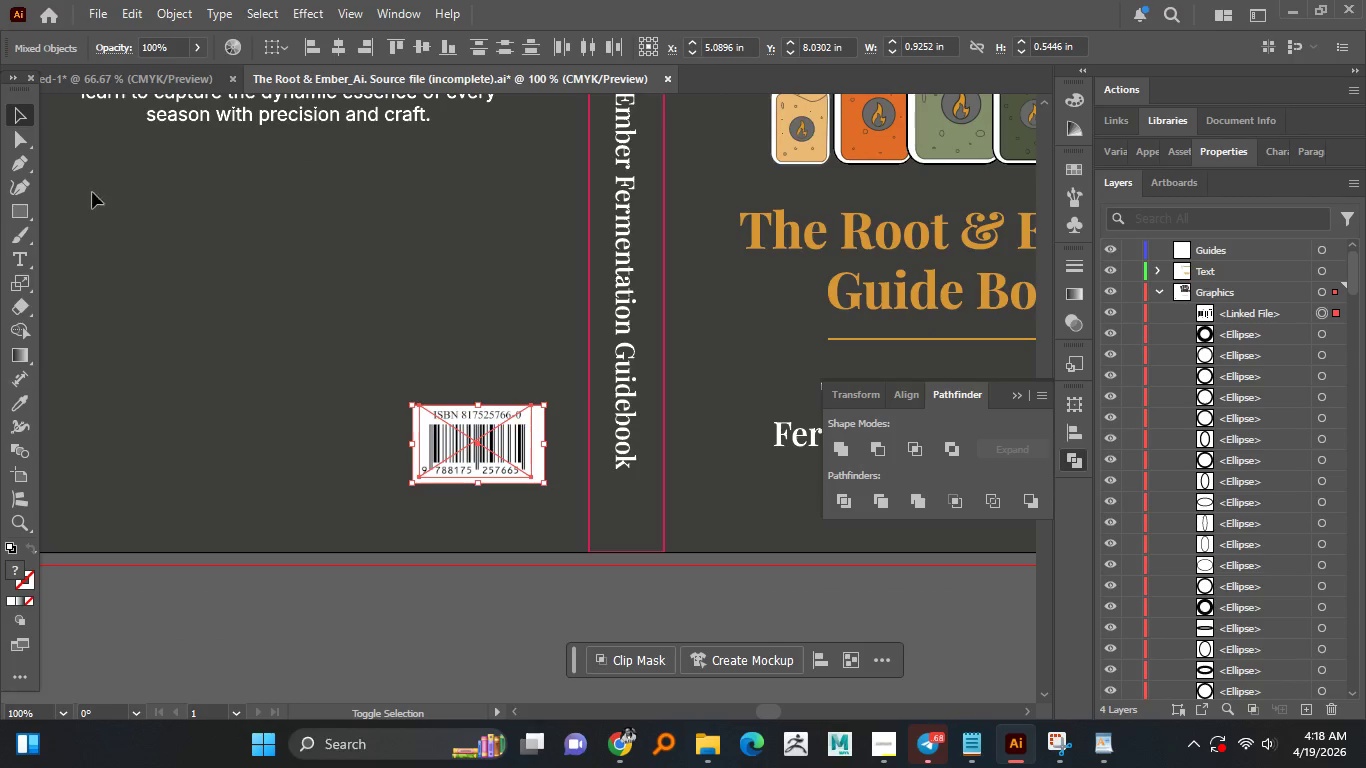 
hold_key(key=ShiftLeft, duration=0.5)
 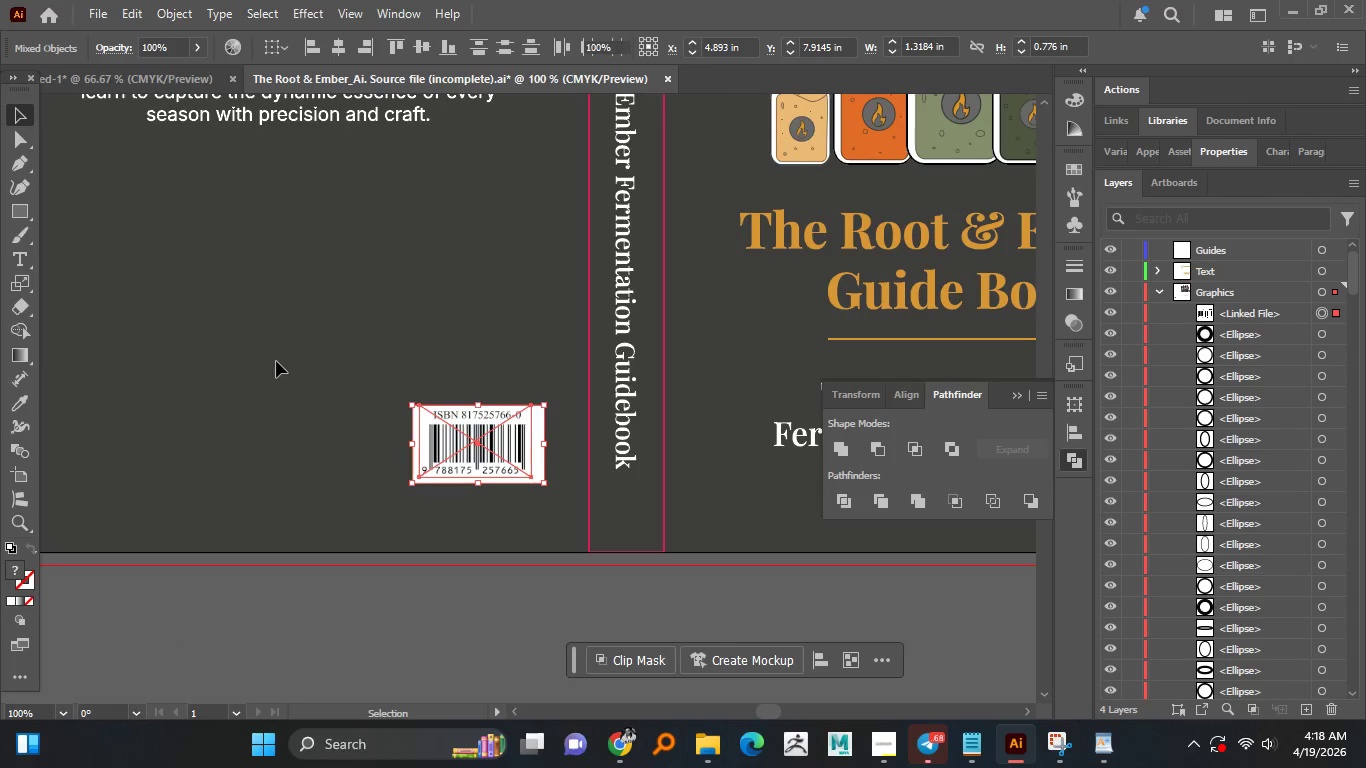 
double_click([316, 413])
 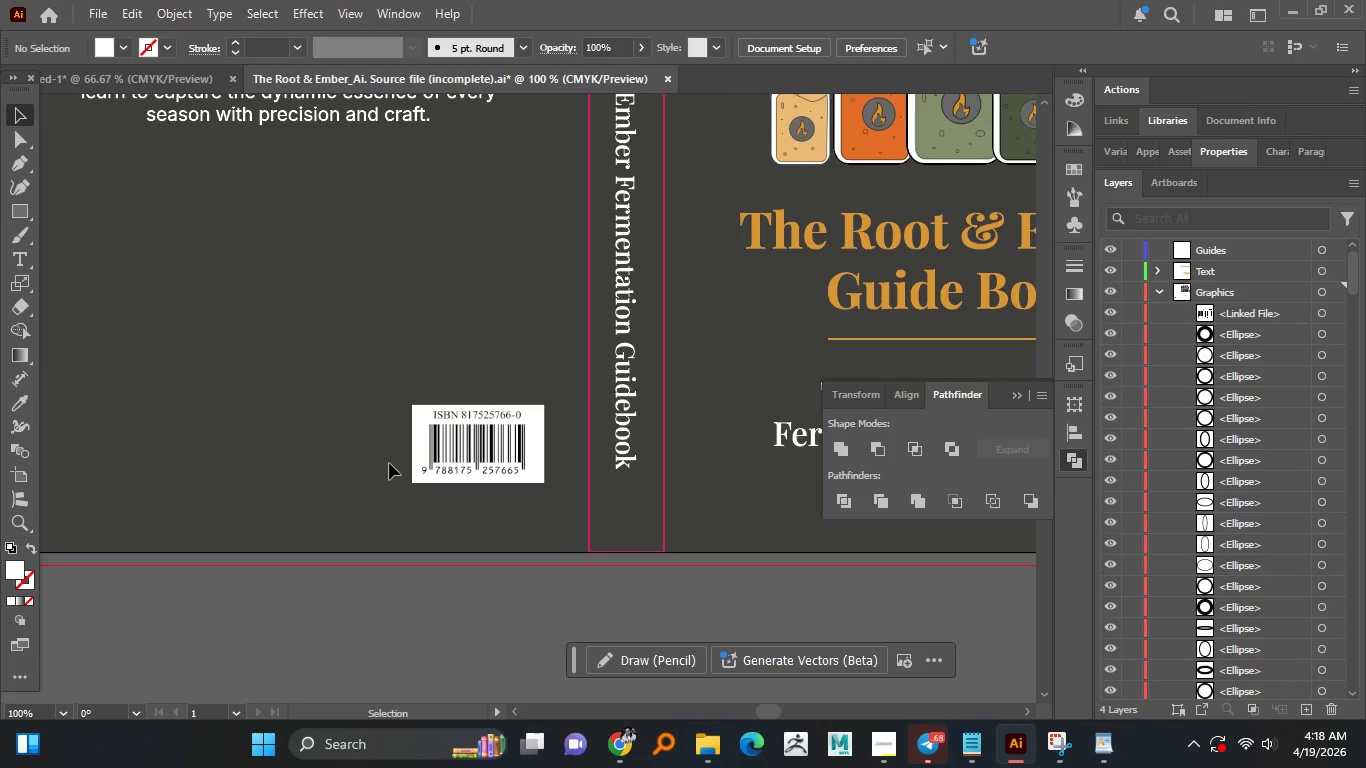 
hold_key(key=AltLeft, duration=1.5)
scroll: coordinate [389, 463], scroll_direction: down, amount: 3.0
 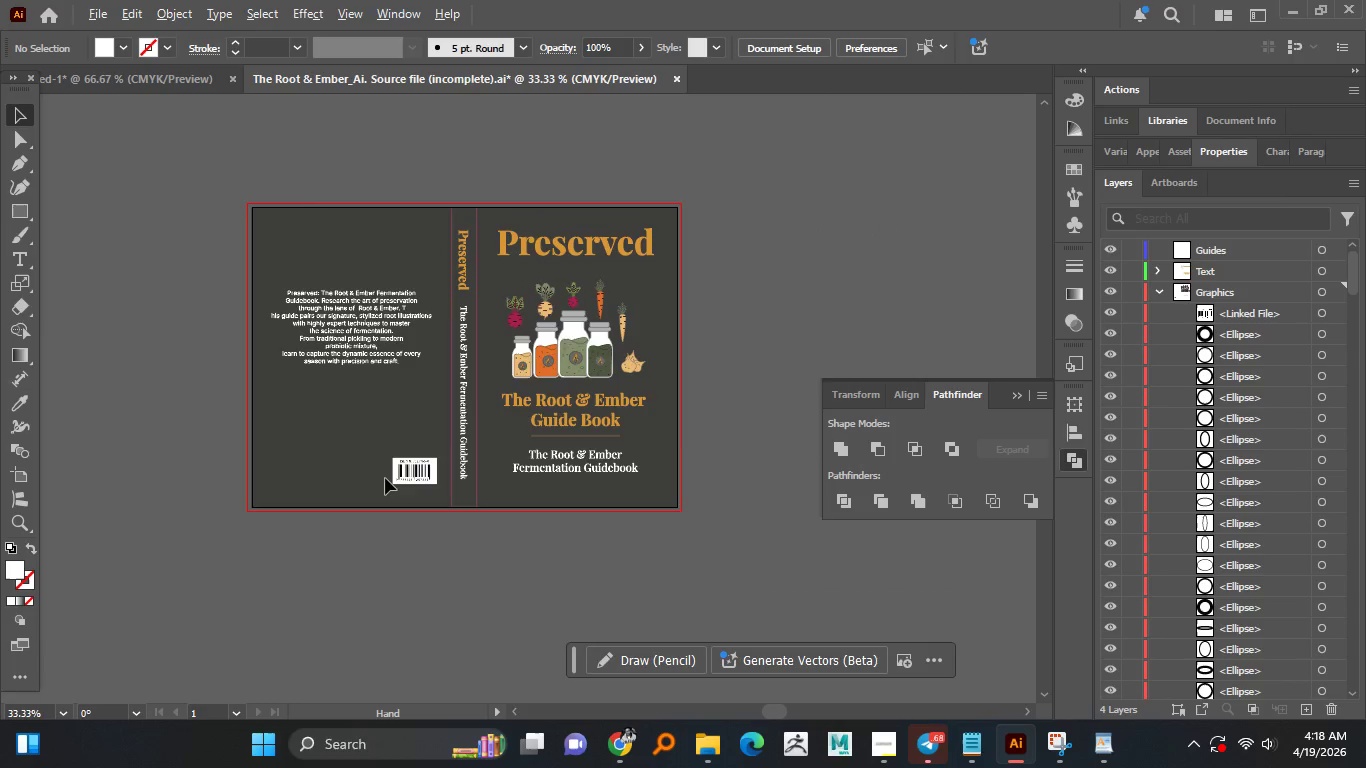 
hold_key(key=AltLeft, duration=0.83)
 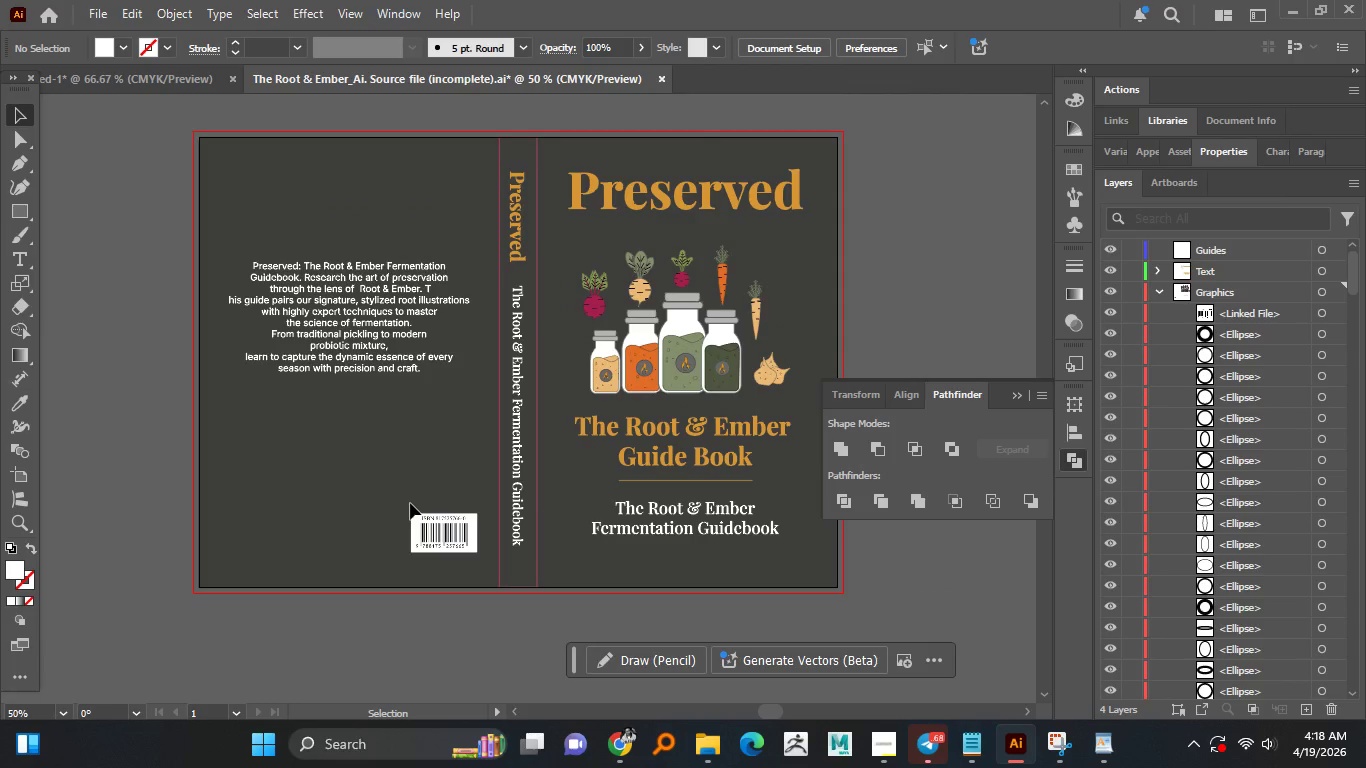 
scroll: coordinate [385, 478], scroll_direction: up, amount: 1.0
 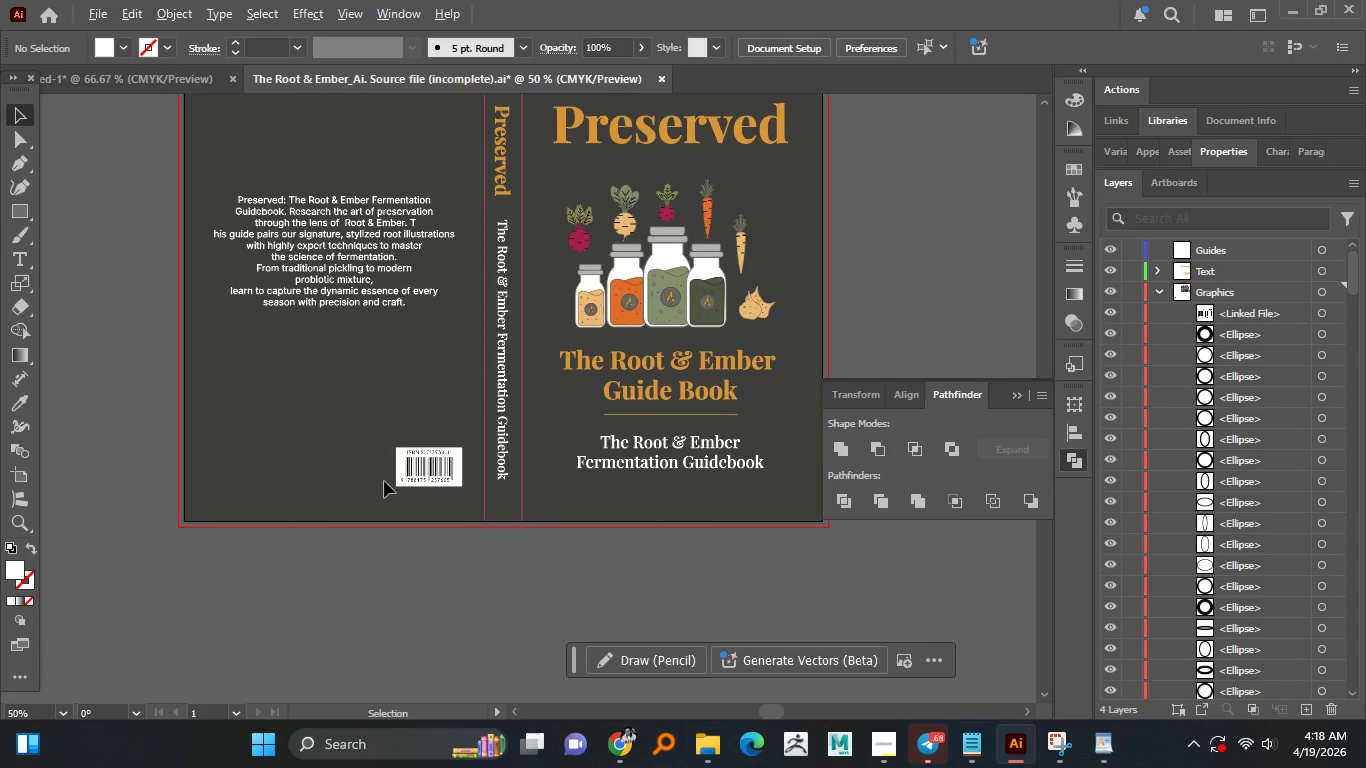 
hold_key(key=AltLeft, duration=20.94)
 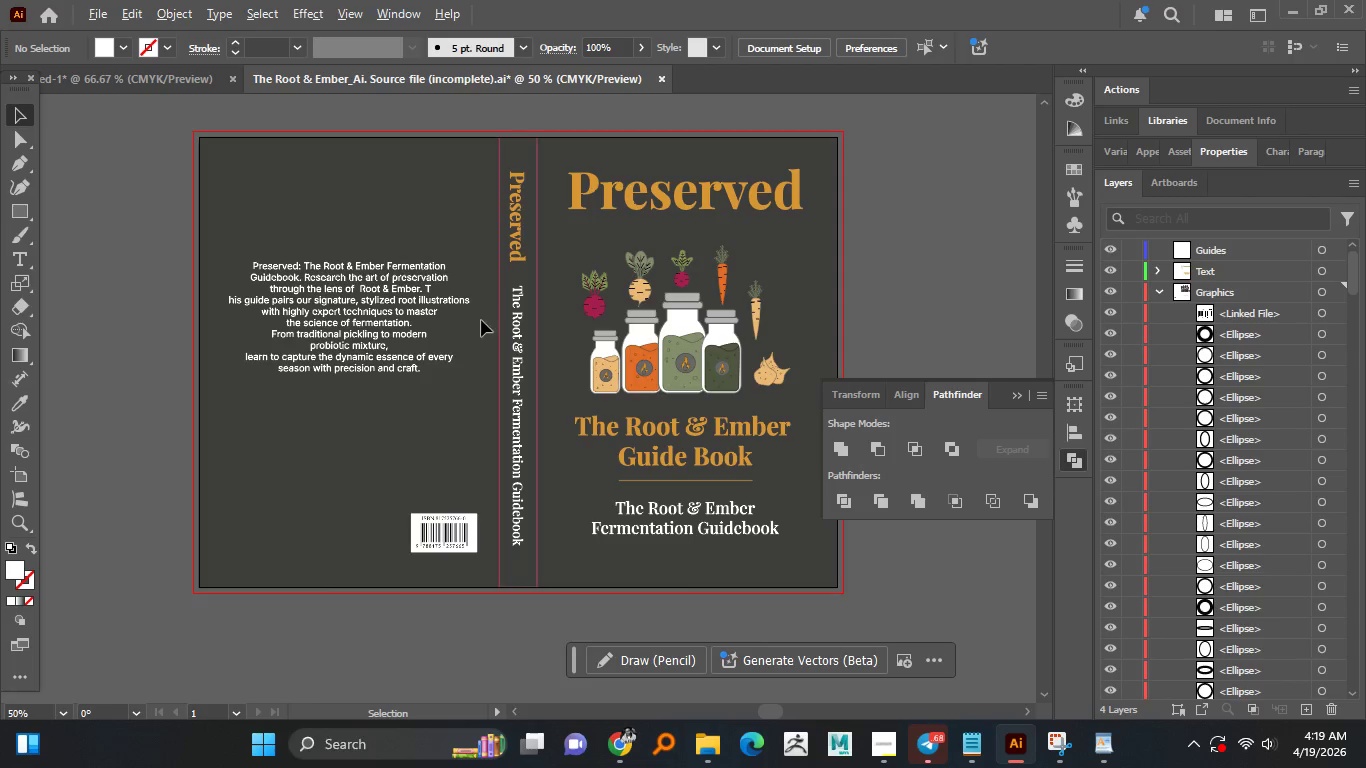 
hold_key(key=AltLeft, duration=1.53)
 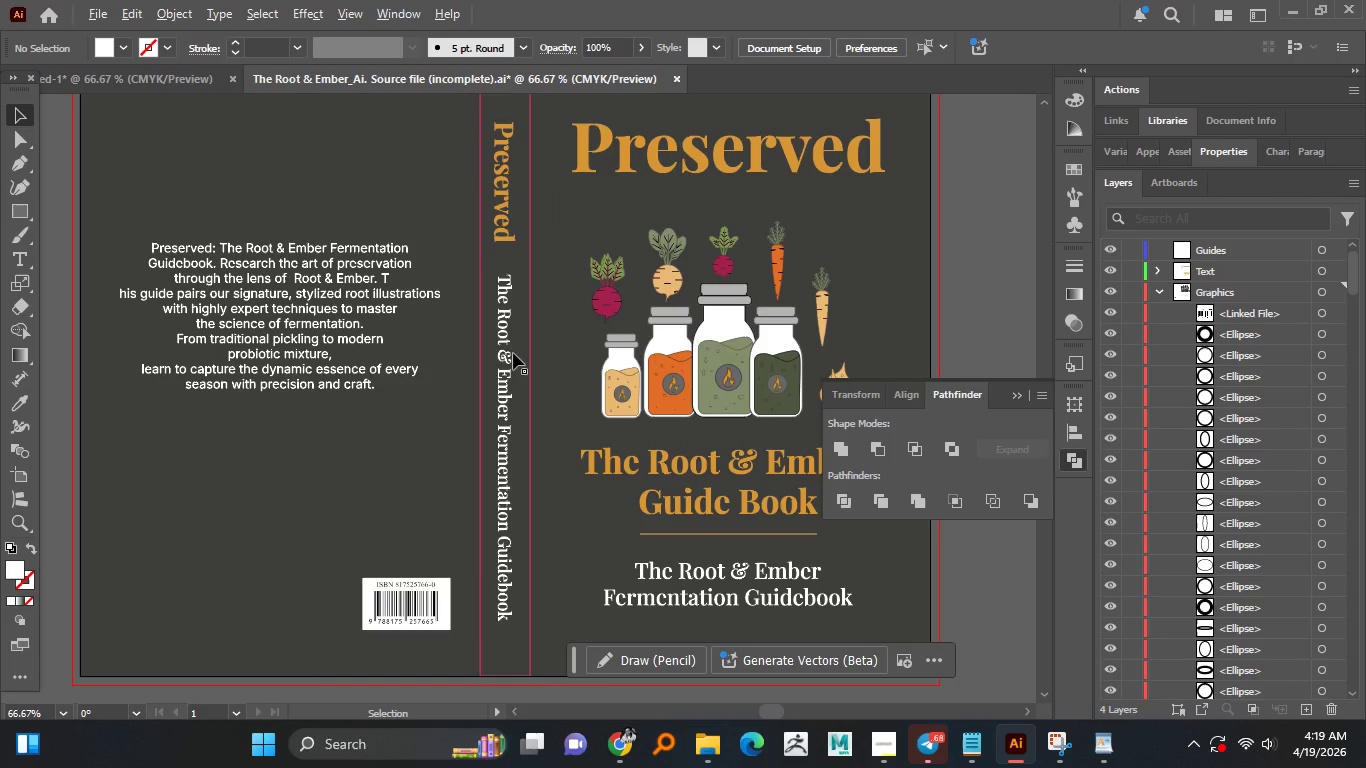 
hold_key(key=AltLeft, duration=0.58)
scroll: coordinate [558, 323], scroll_direction: up, amount: 1.0
 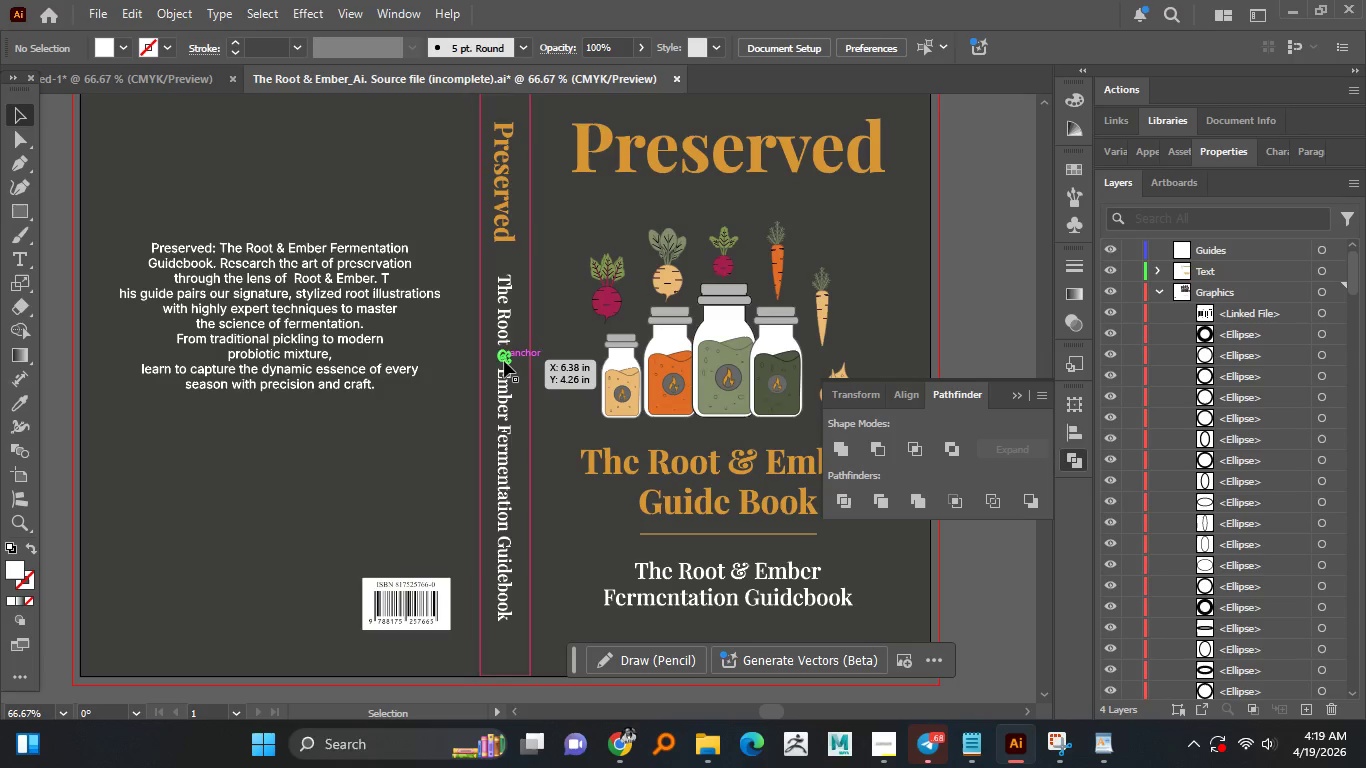 
left_click([504, 361])
 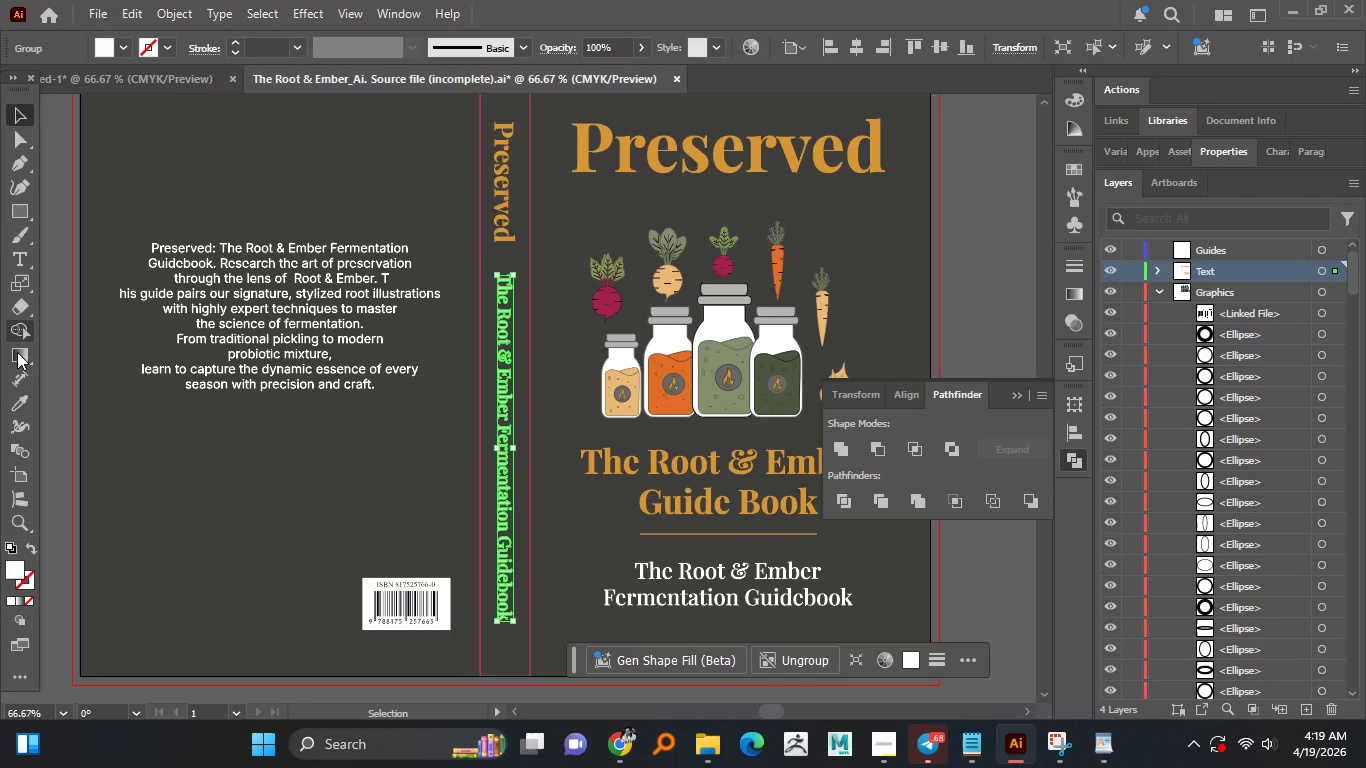 
left_click([21, 397])
 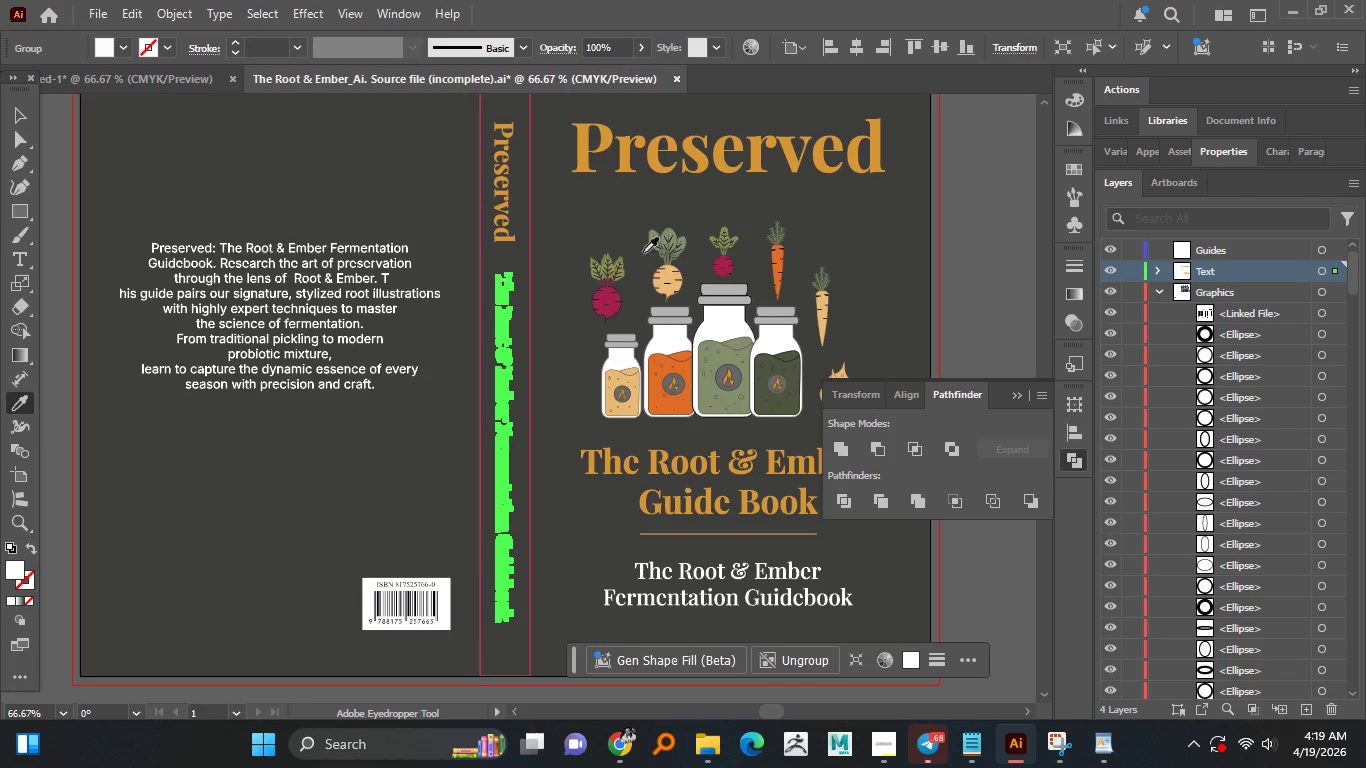 
hold_key(key=AltLeft, duration=0.56)
 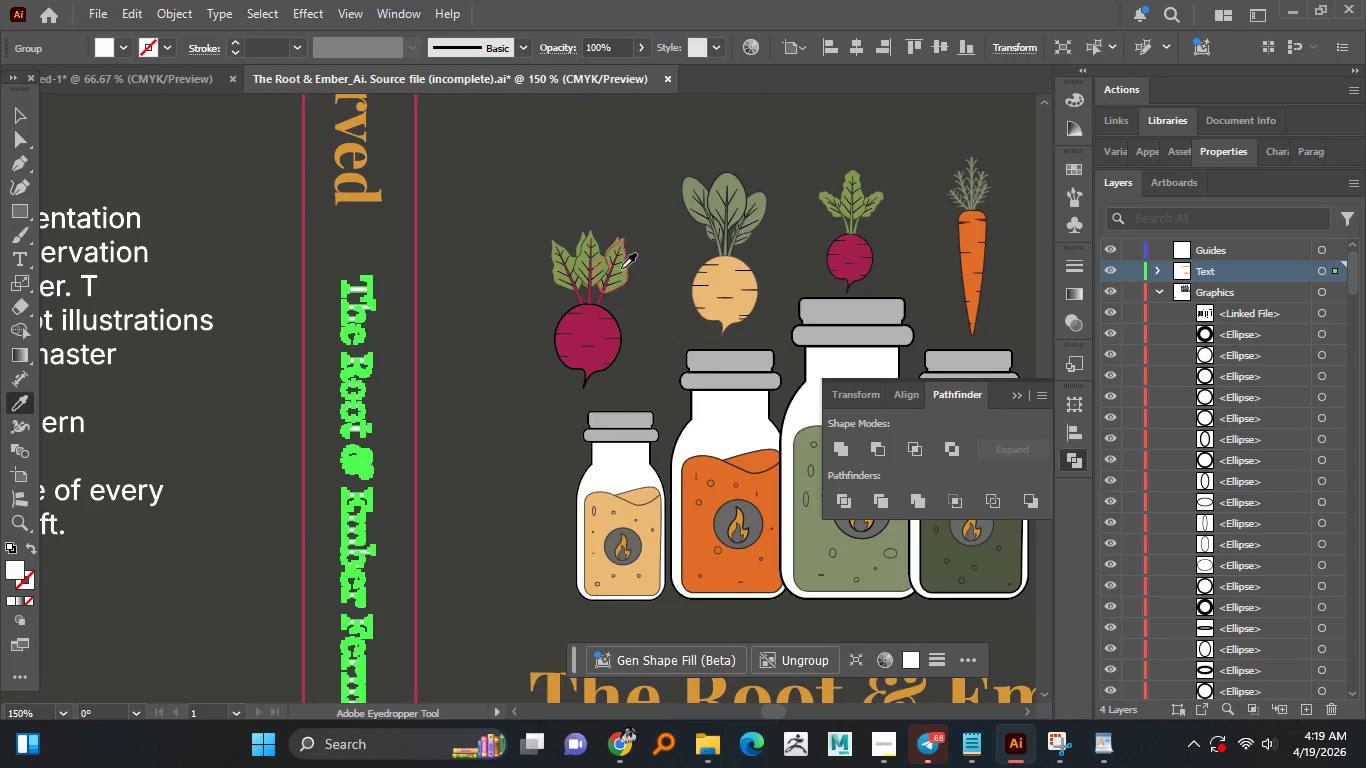 
hold_key(key=AltLeft, duration=15.12)
 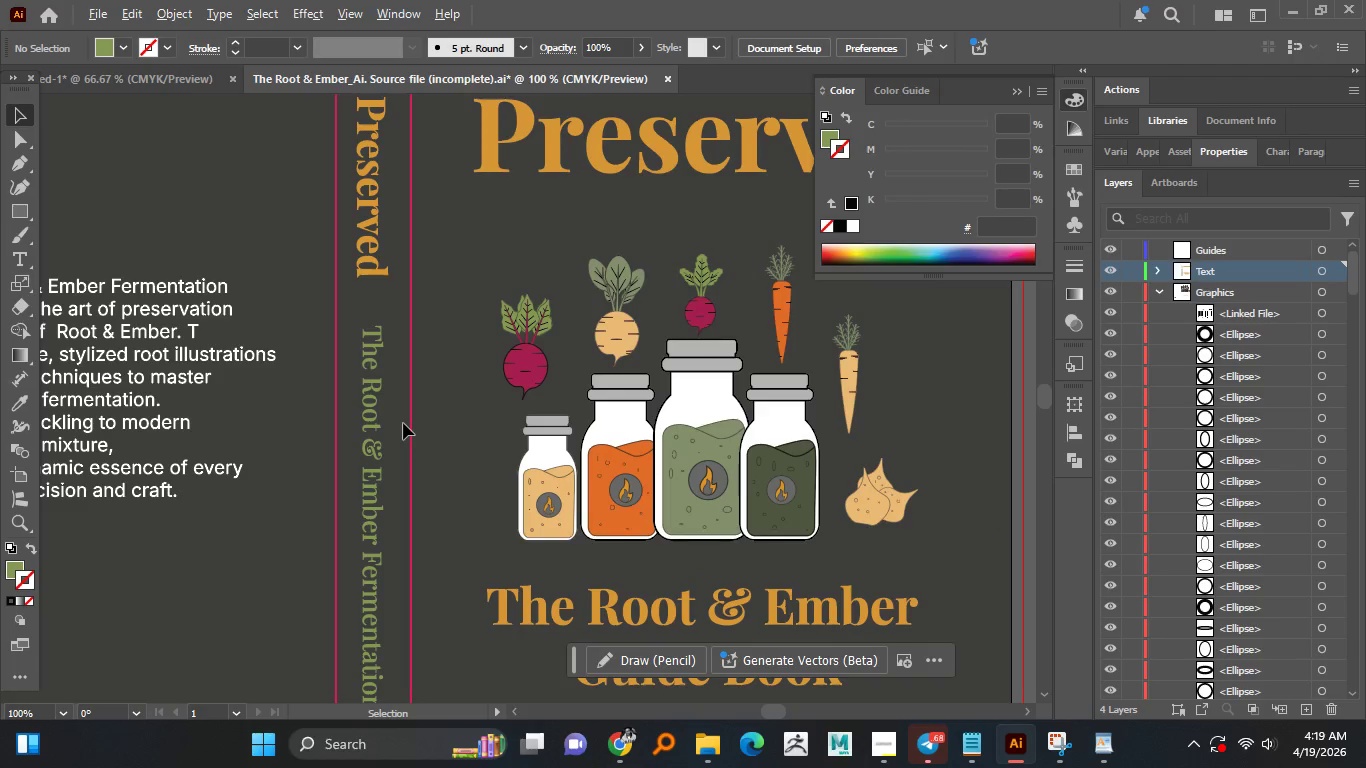 
scroll: coordinate [622, 271], scroll_direction: up, amount: 2.0
 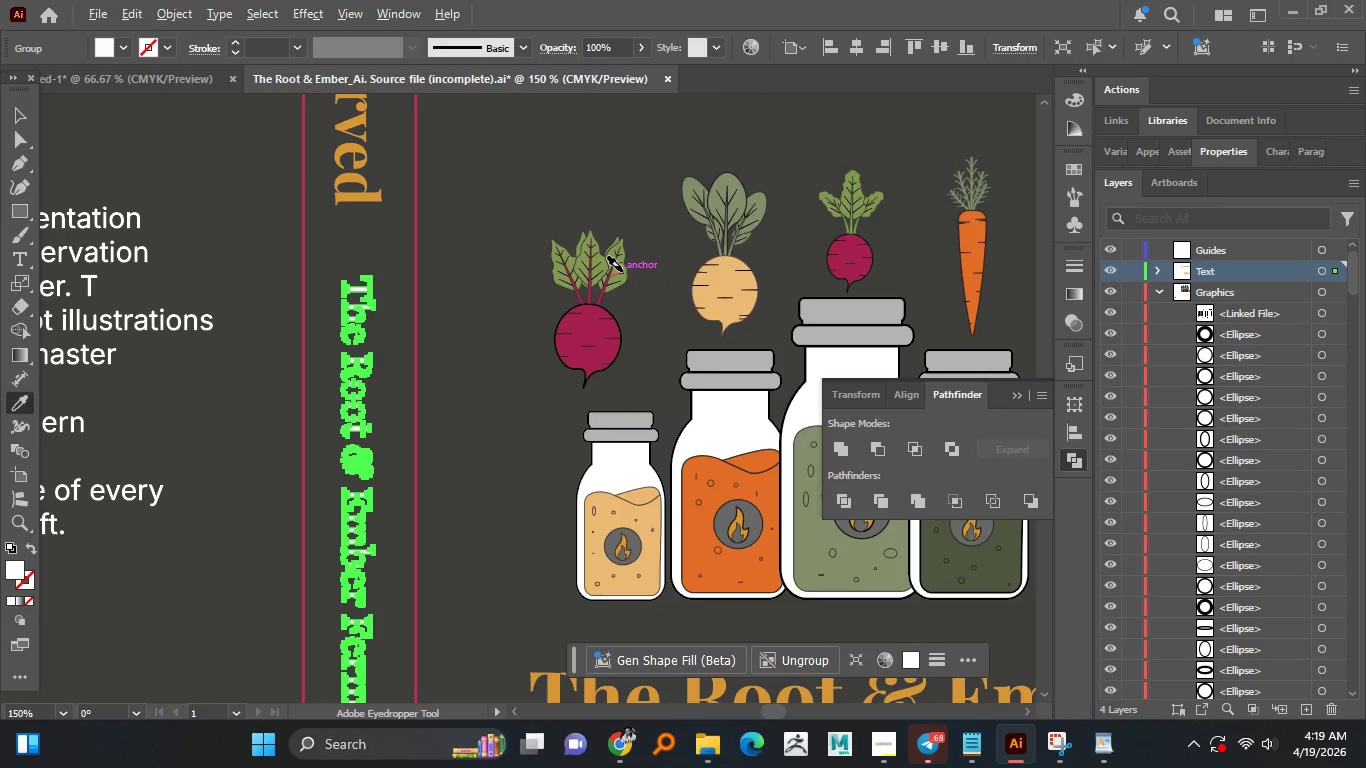 
left_click([618, 268])
 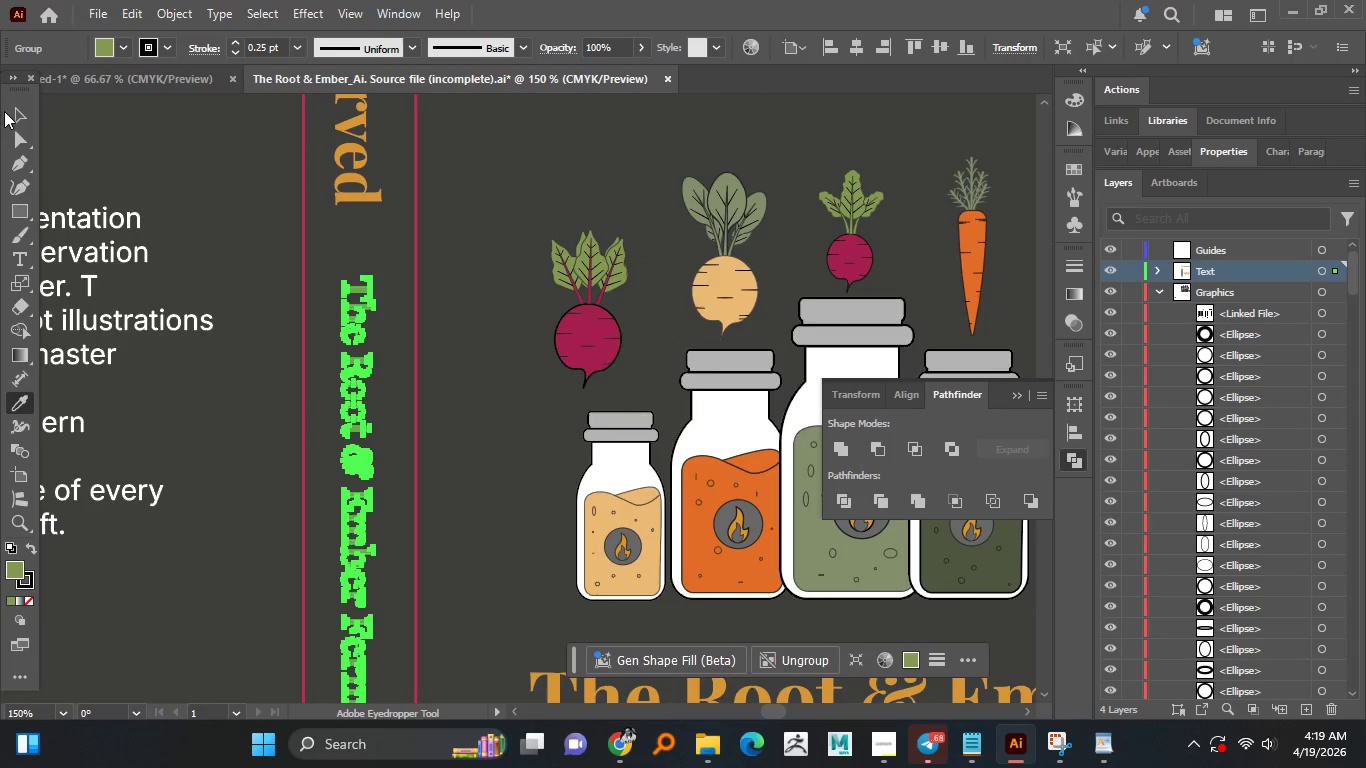 
double_click([150, 158])
 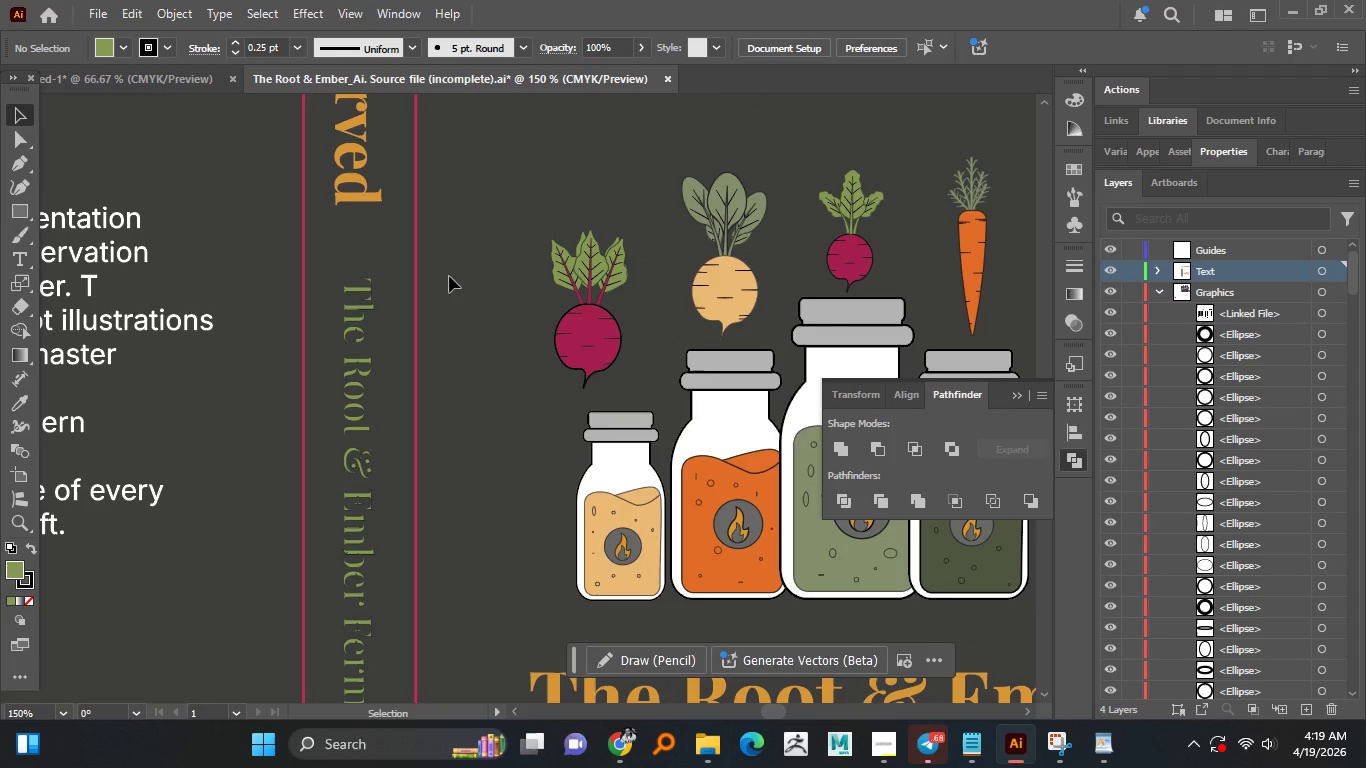 
hold_key(key=ControlLeft, duration=1.24)
 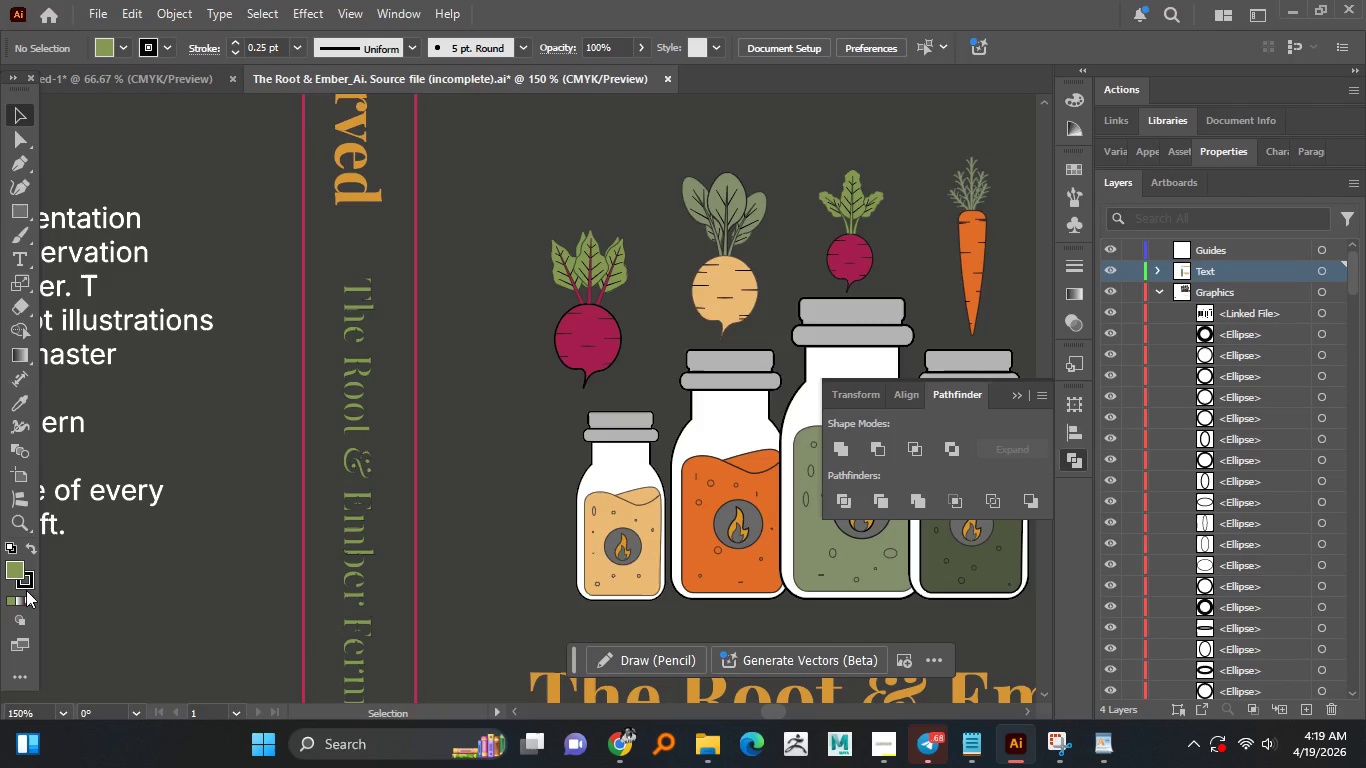 
left_click([25, 590])
 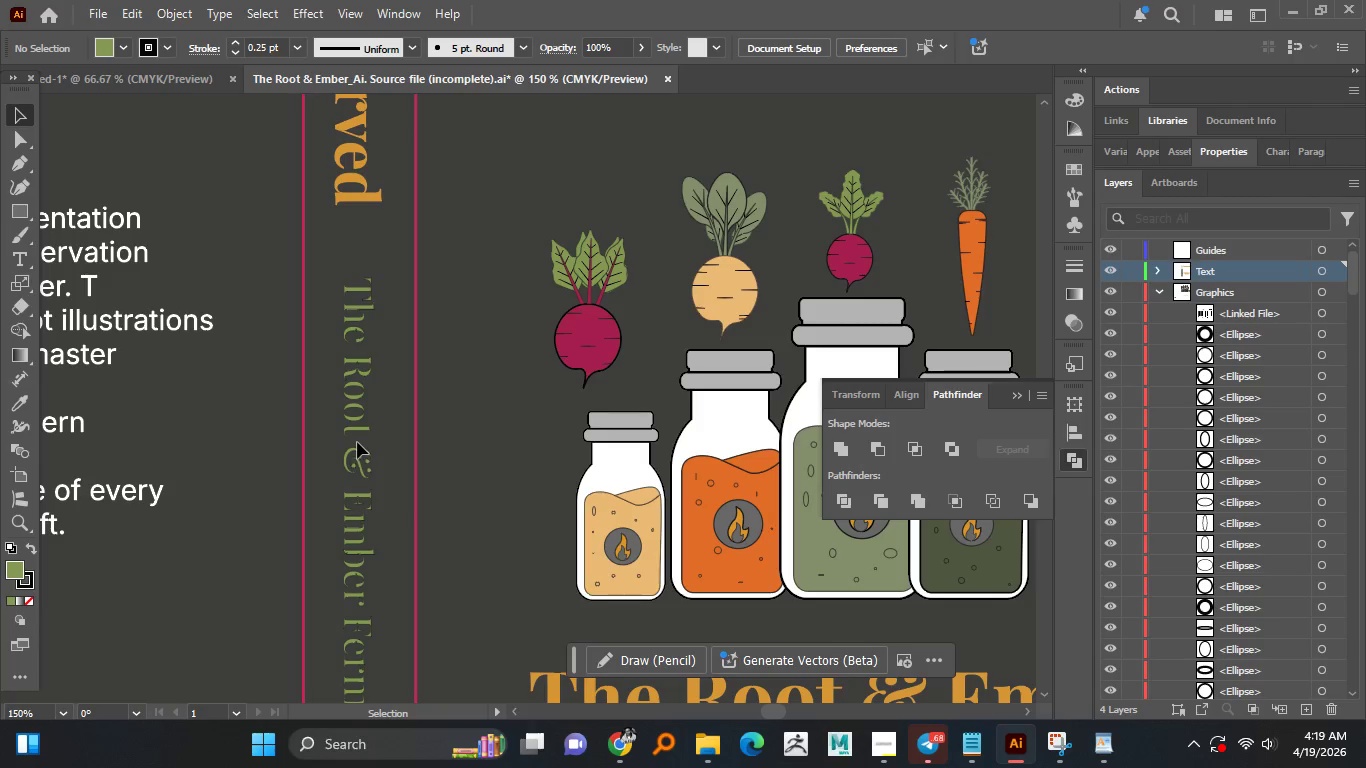 
double_click([351, 417])
 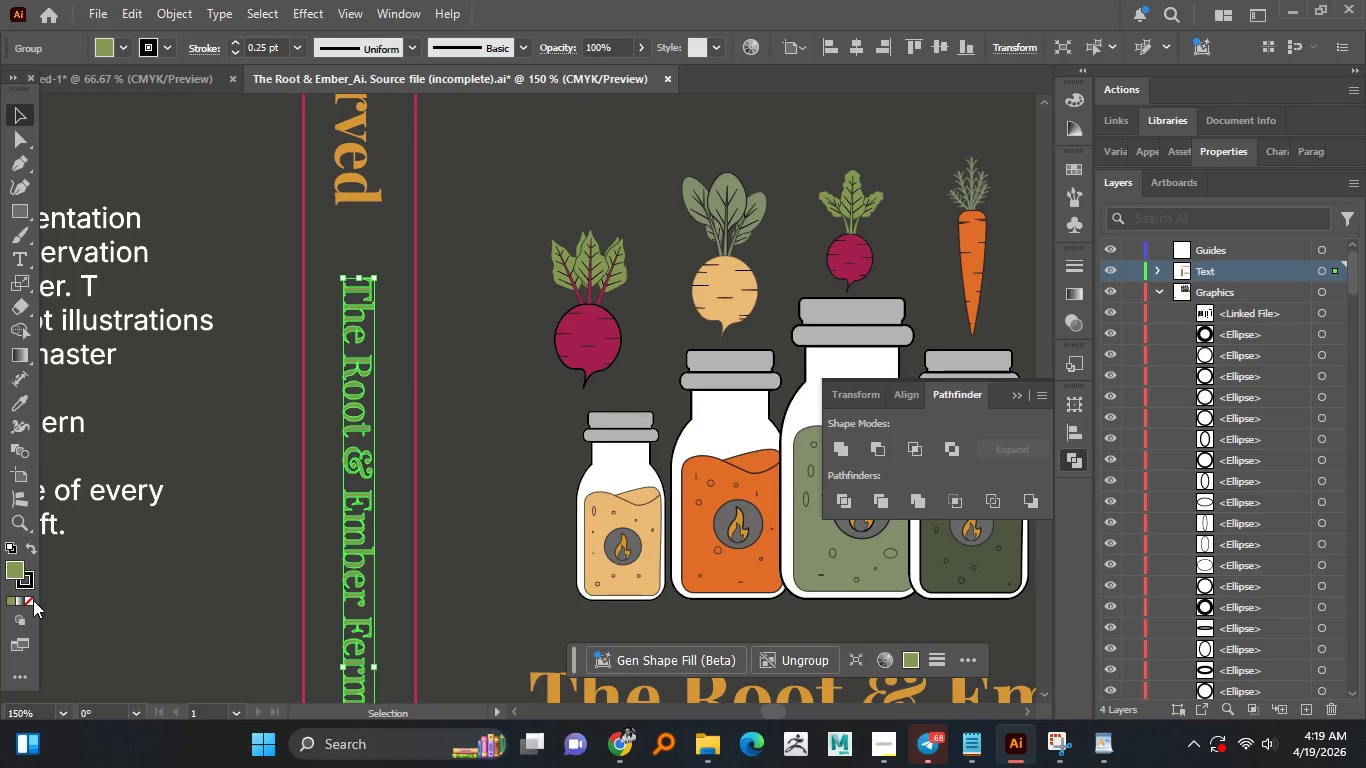 
left_click([29, 587])
 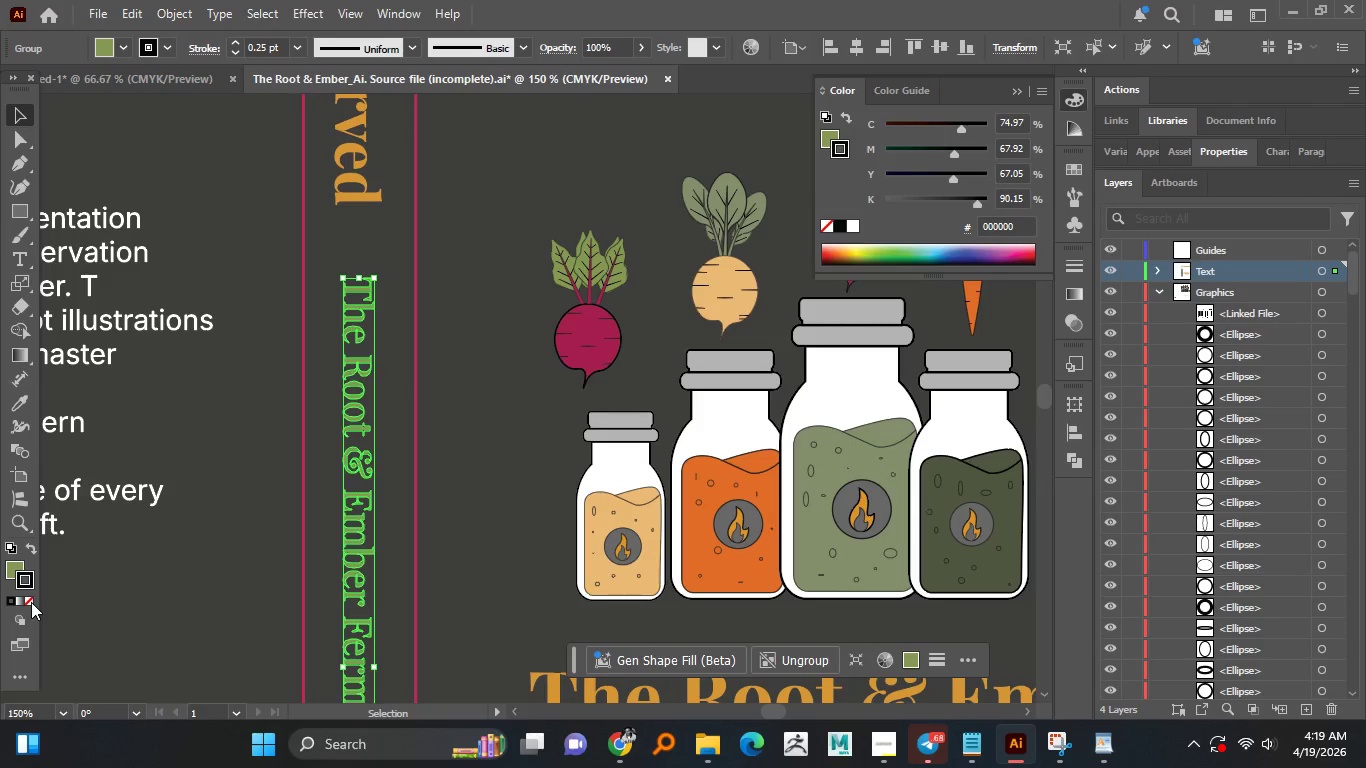 
left_click([31, 602])
 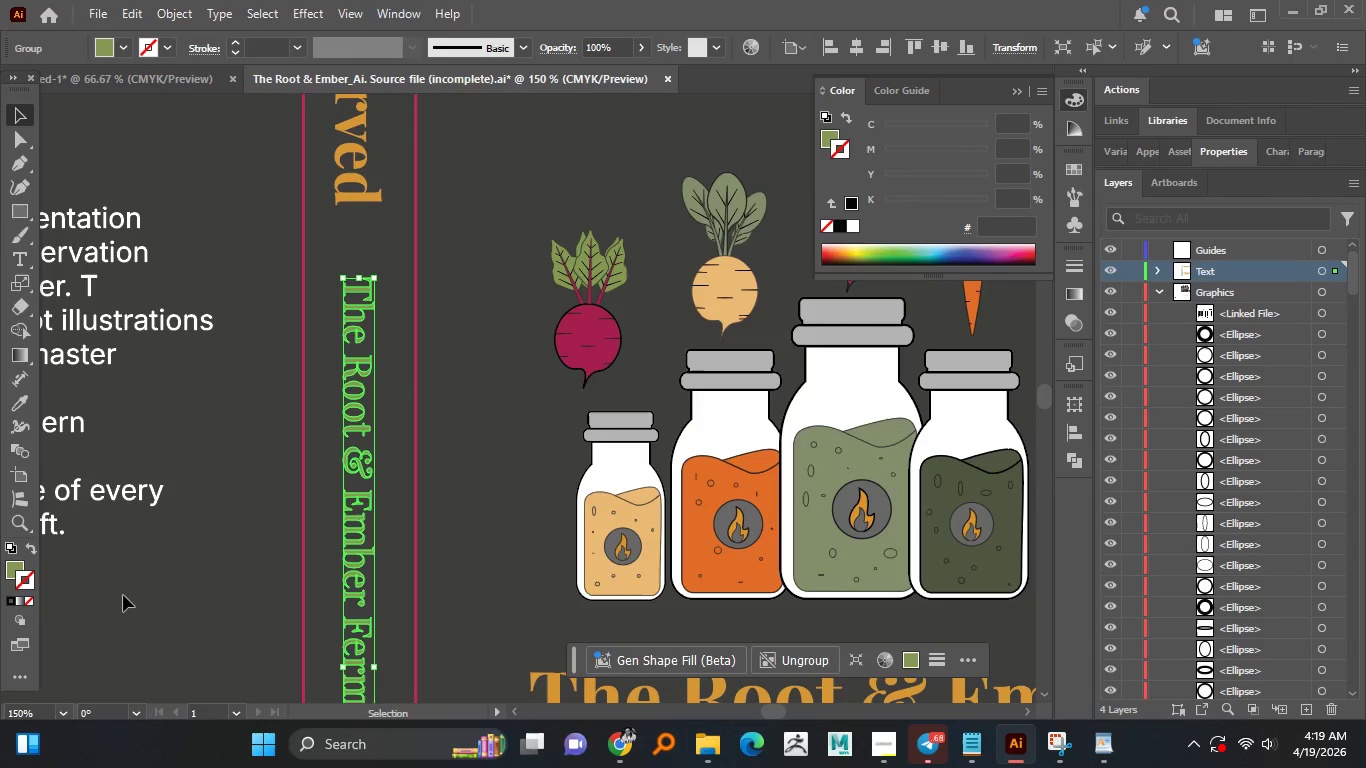 
left_click([219, 568])
 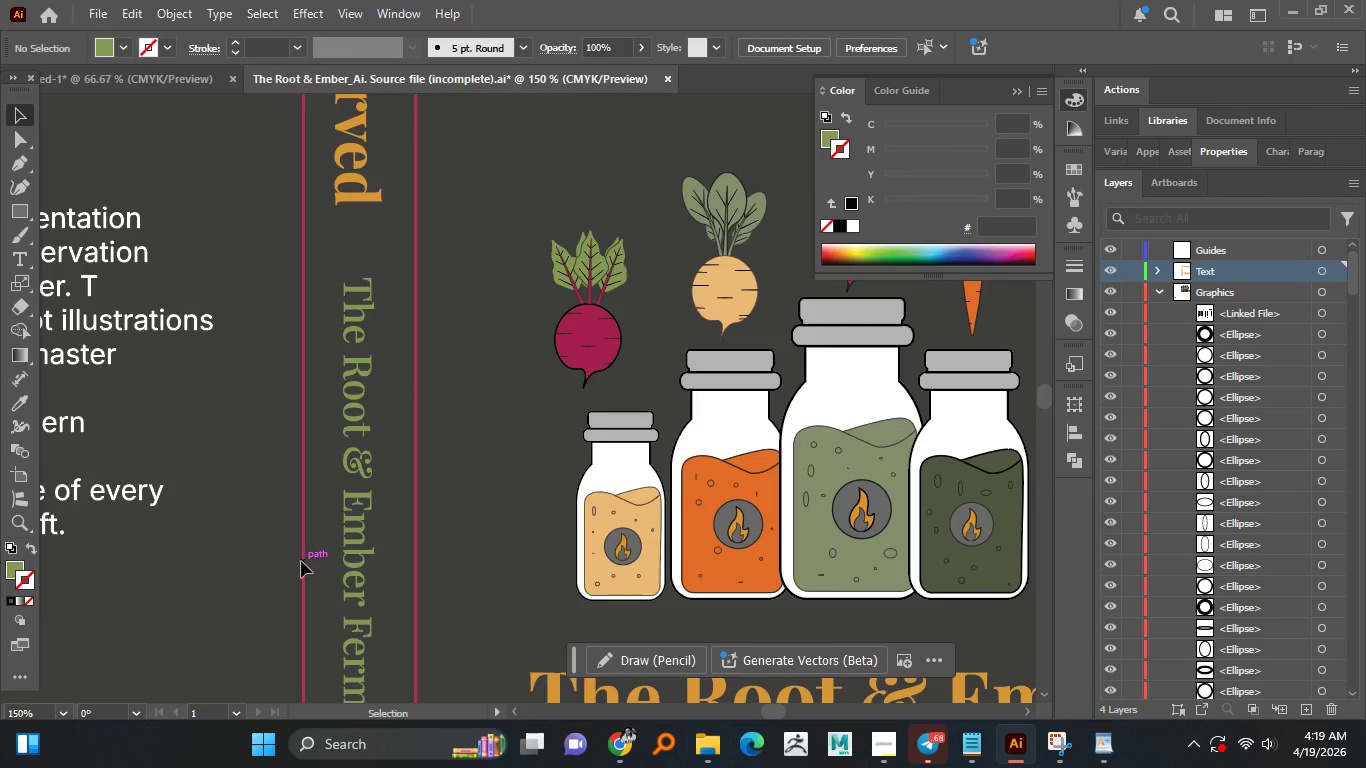 
hold_key(key=AltLeft, duration=1.51)
scroll: coordinate [404, 423], scroll_direction: down, amount: 2.0
 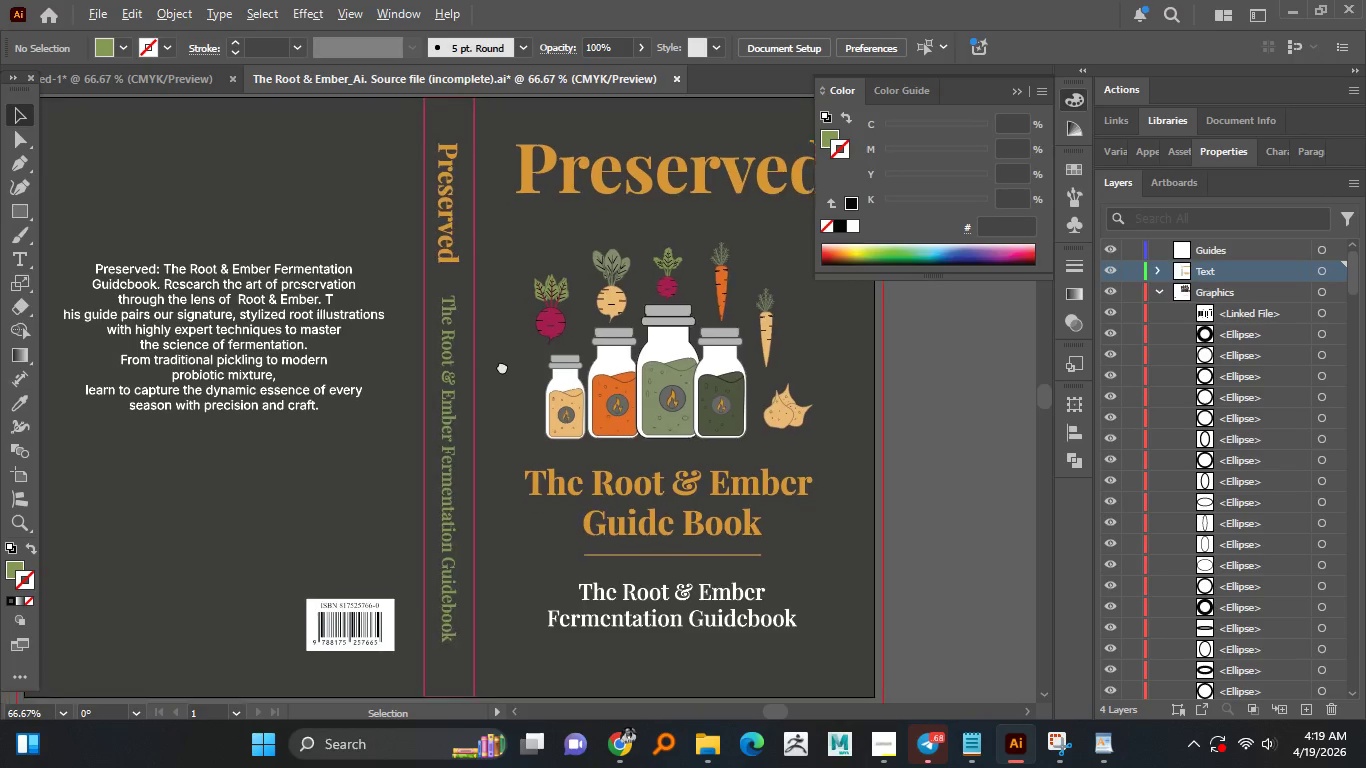 
key(Alt+AltLeft)
 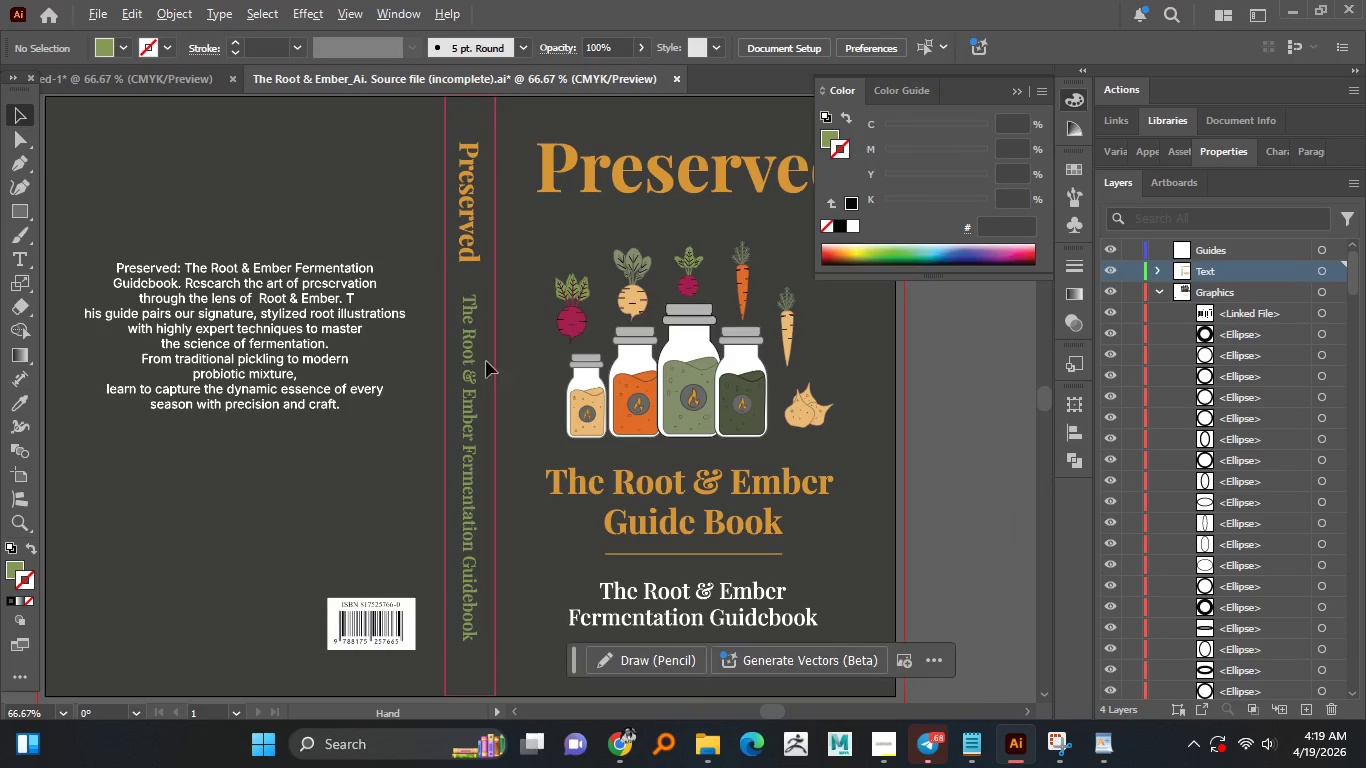 
key(Alt+AltLeft)
 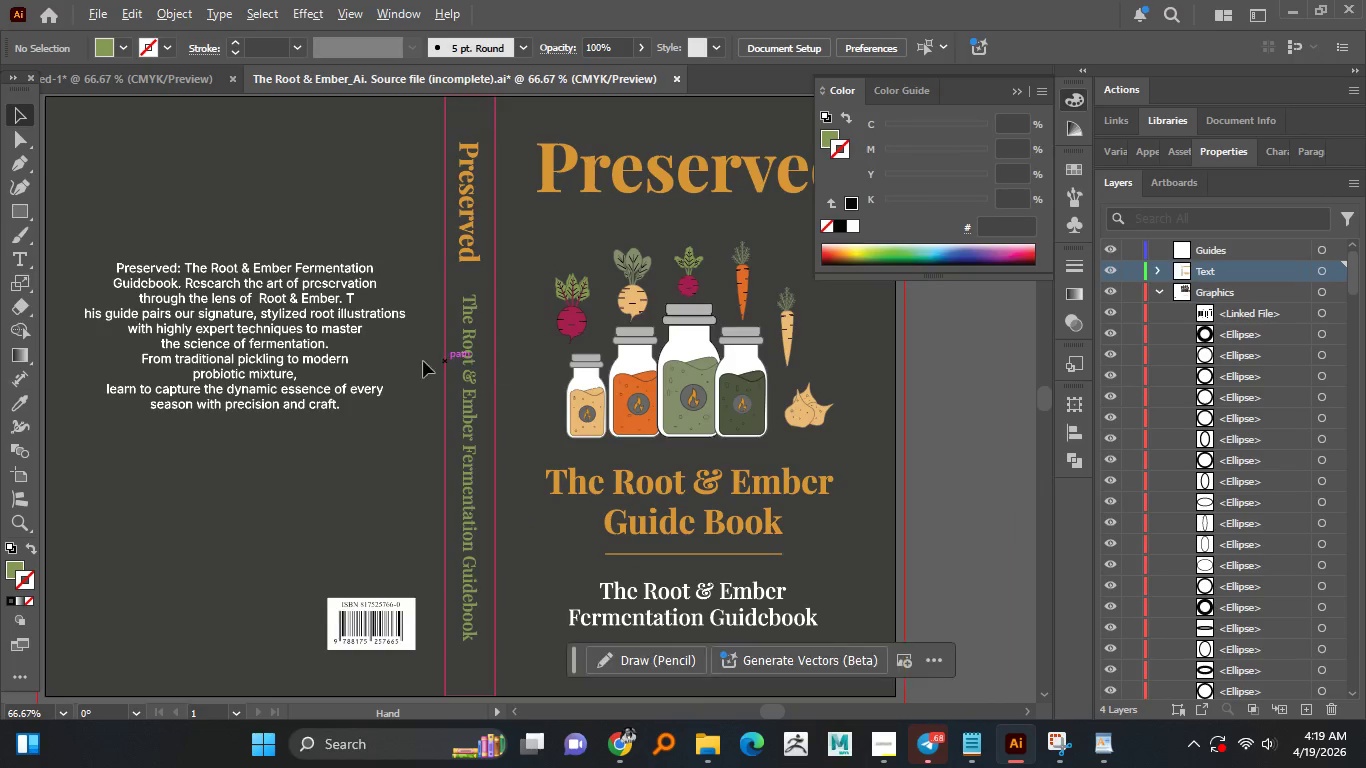 
key(Alt+AltLeft)
 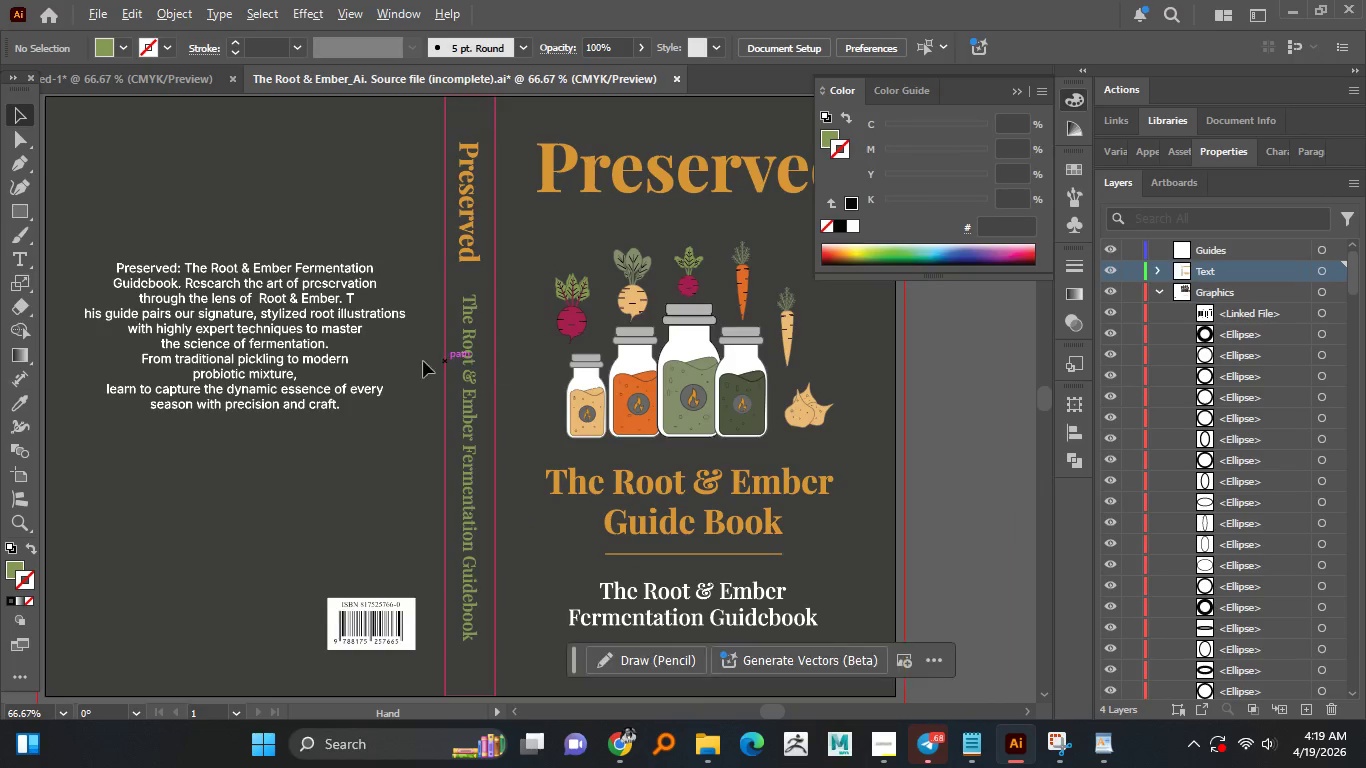 
key(Alt+AltLeft)
 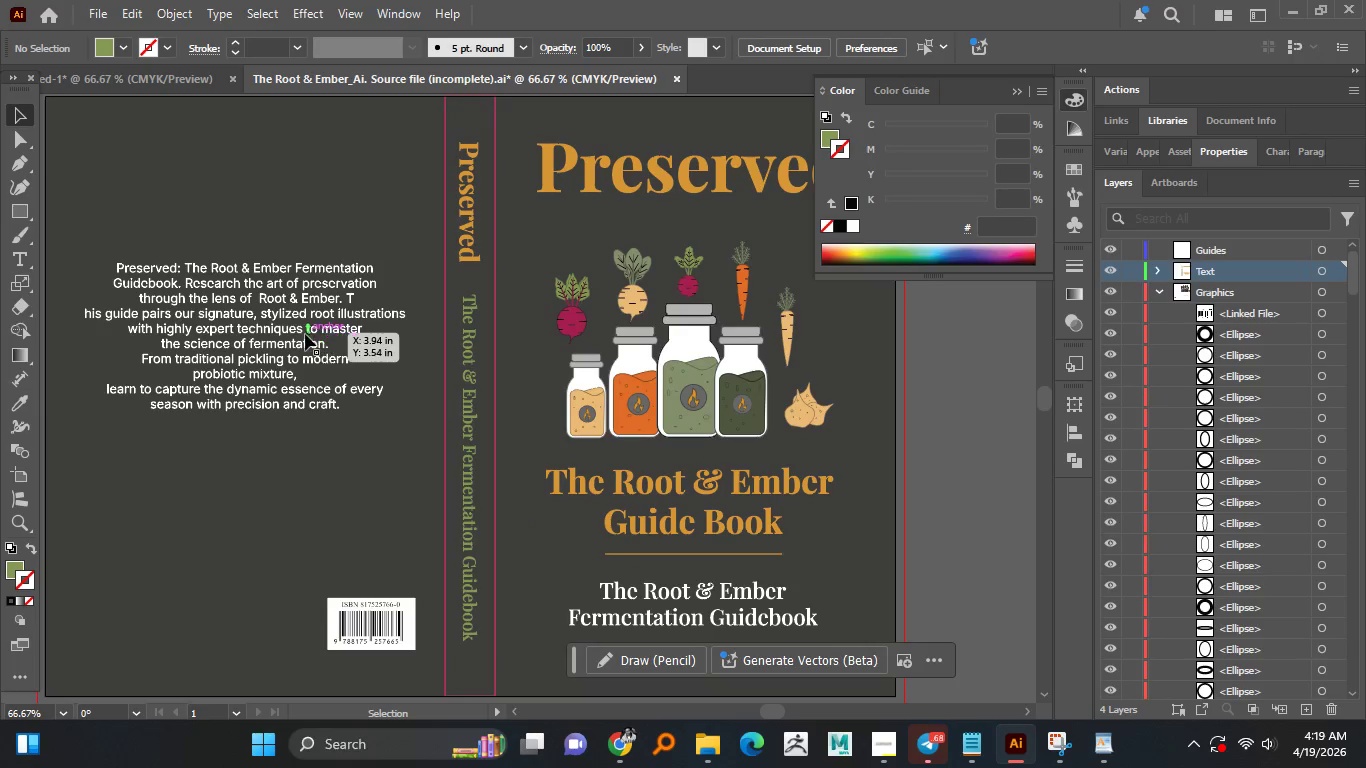 
left_click([305, 334])
 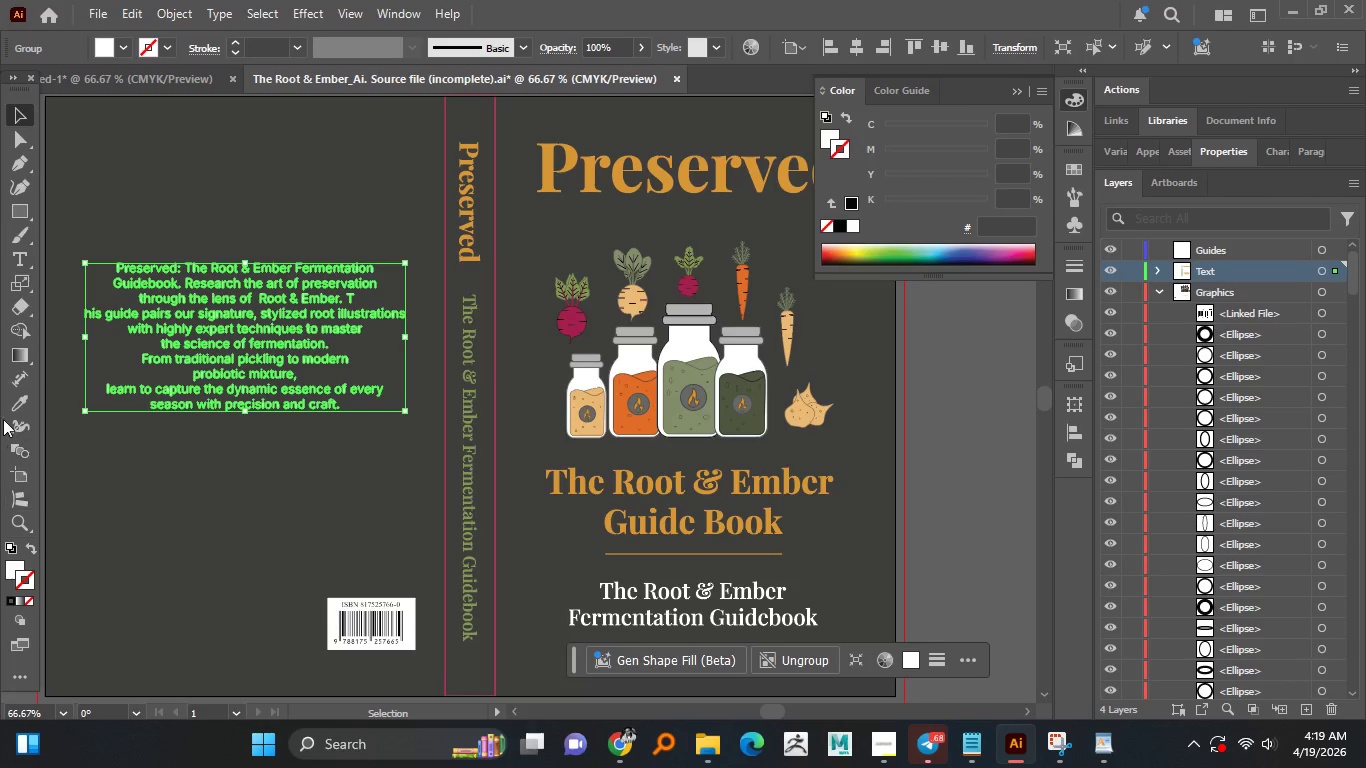 
left_click([17, 404])
 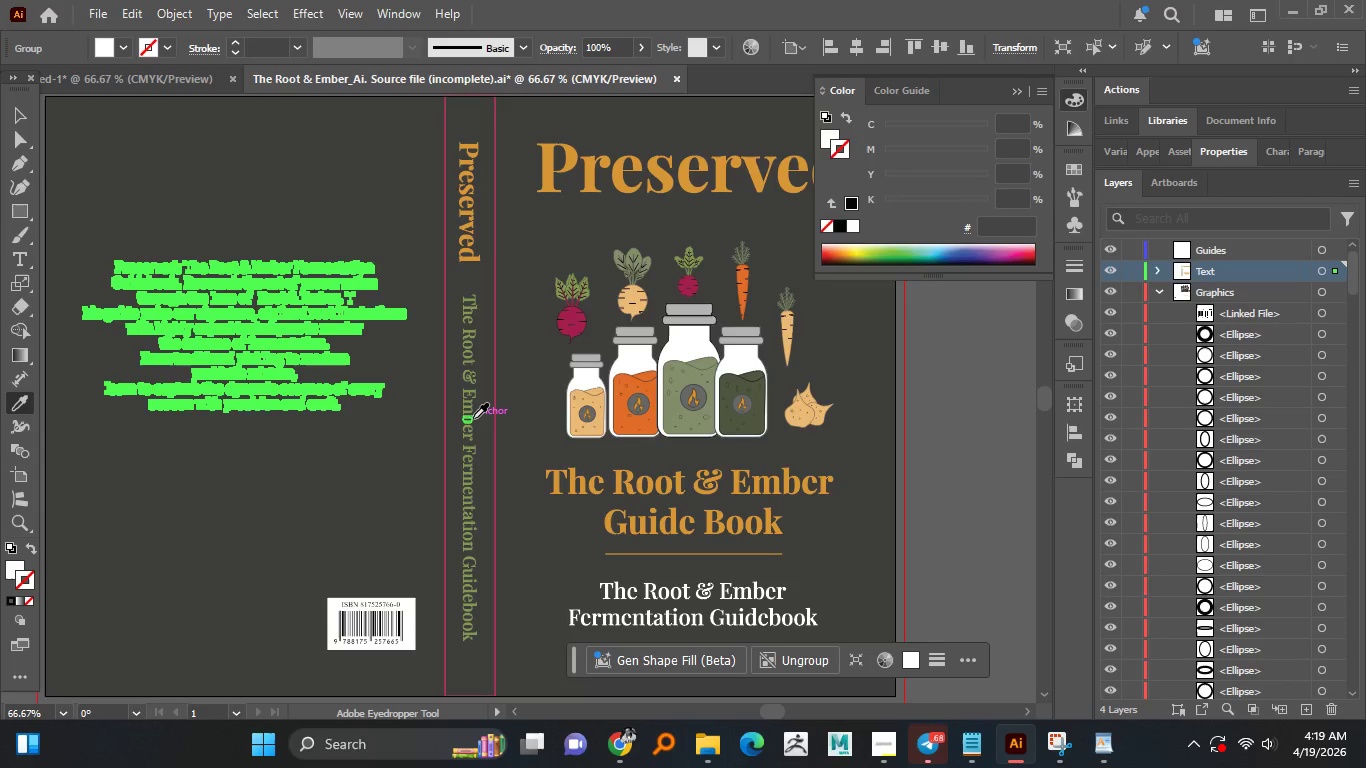 
left_click([473, 418])
 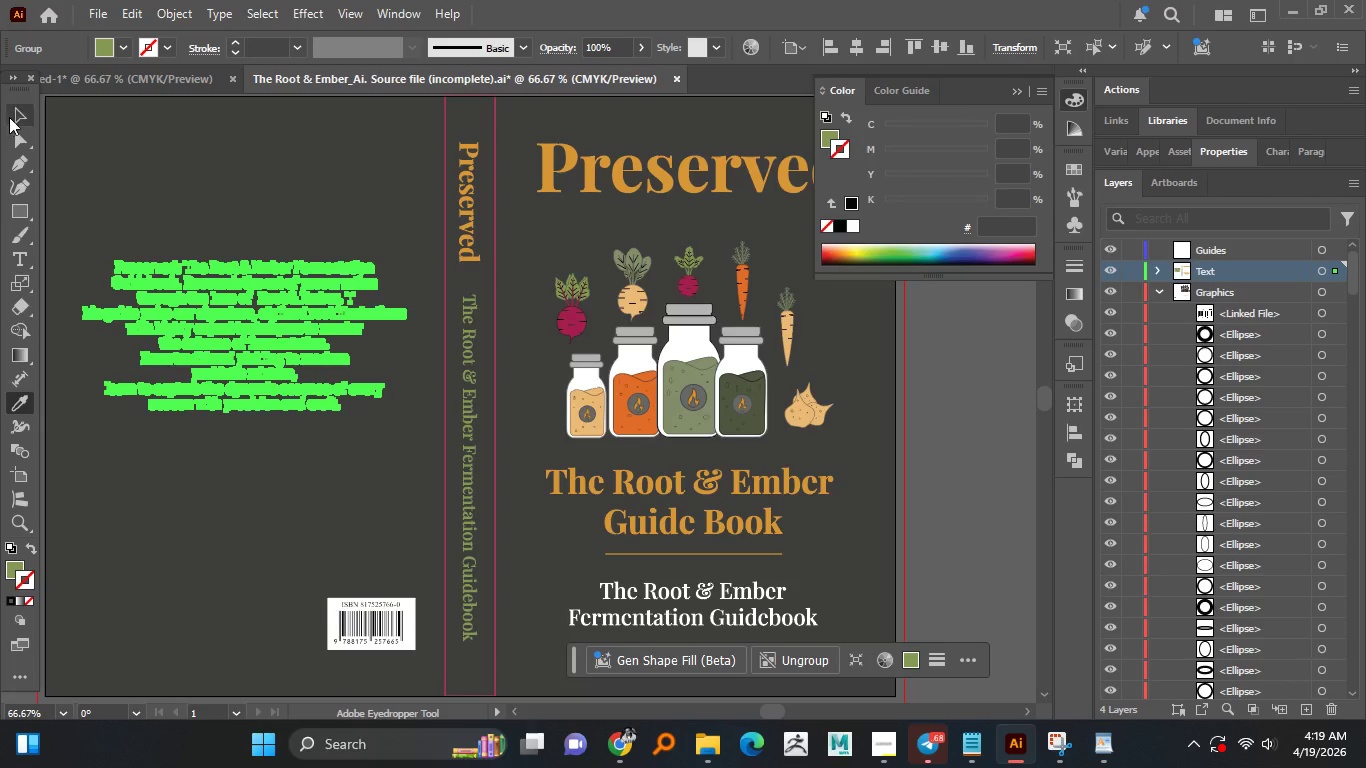 
left_click([13, 114])
 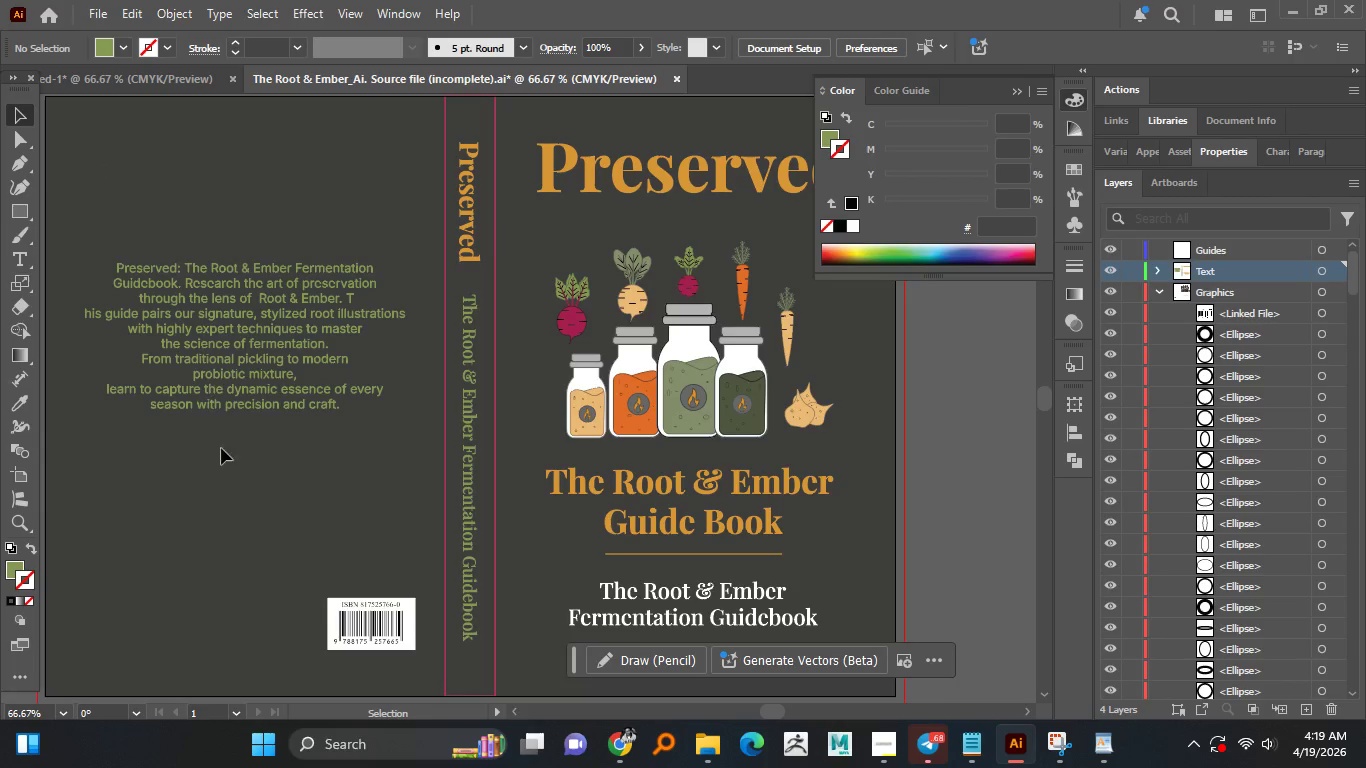 
hold_key(key=AltLeft, duration=1.52)
scroll: coordinate [267, 525], scroll_direction: down, amount: 1.0
 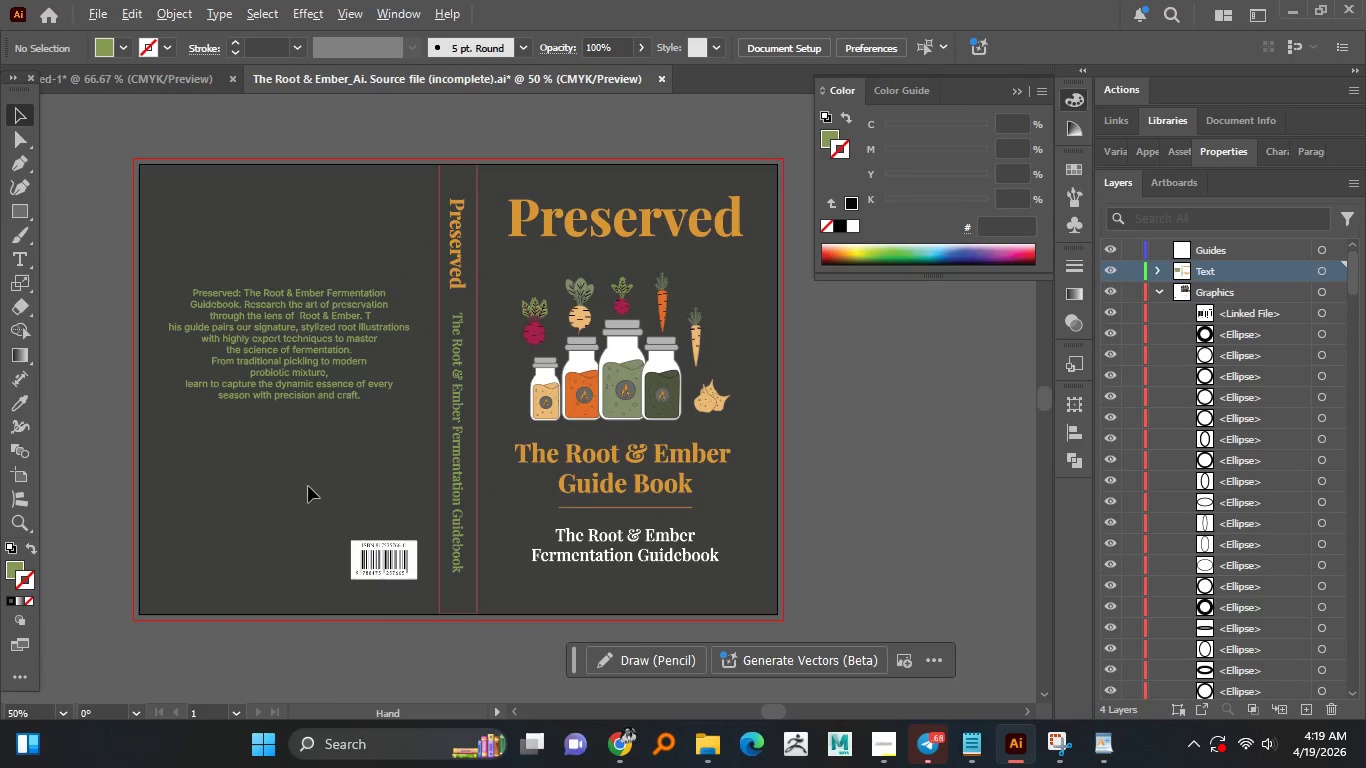 
hold_key(key=AltLeft, duration=0.31)
 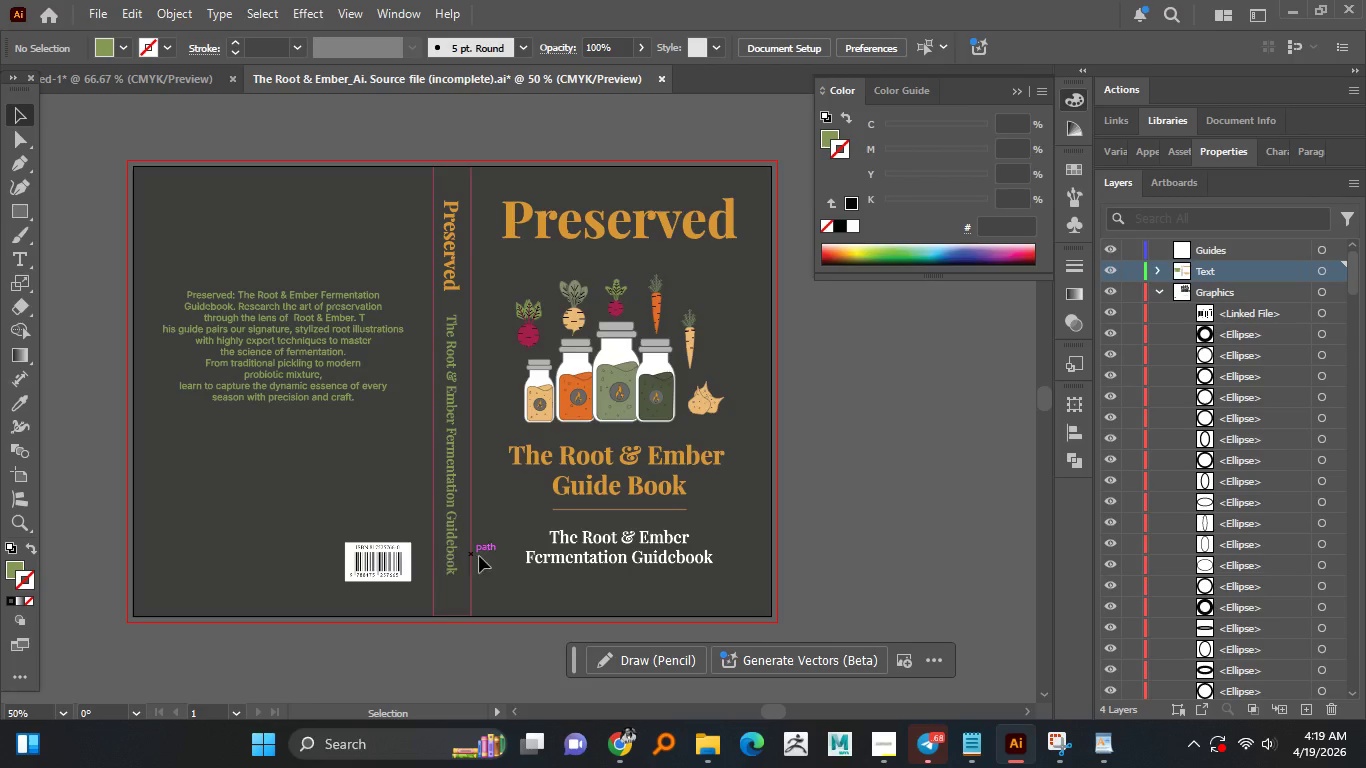 
left_click([578, 557])
 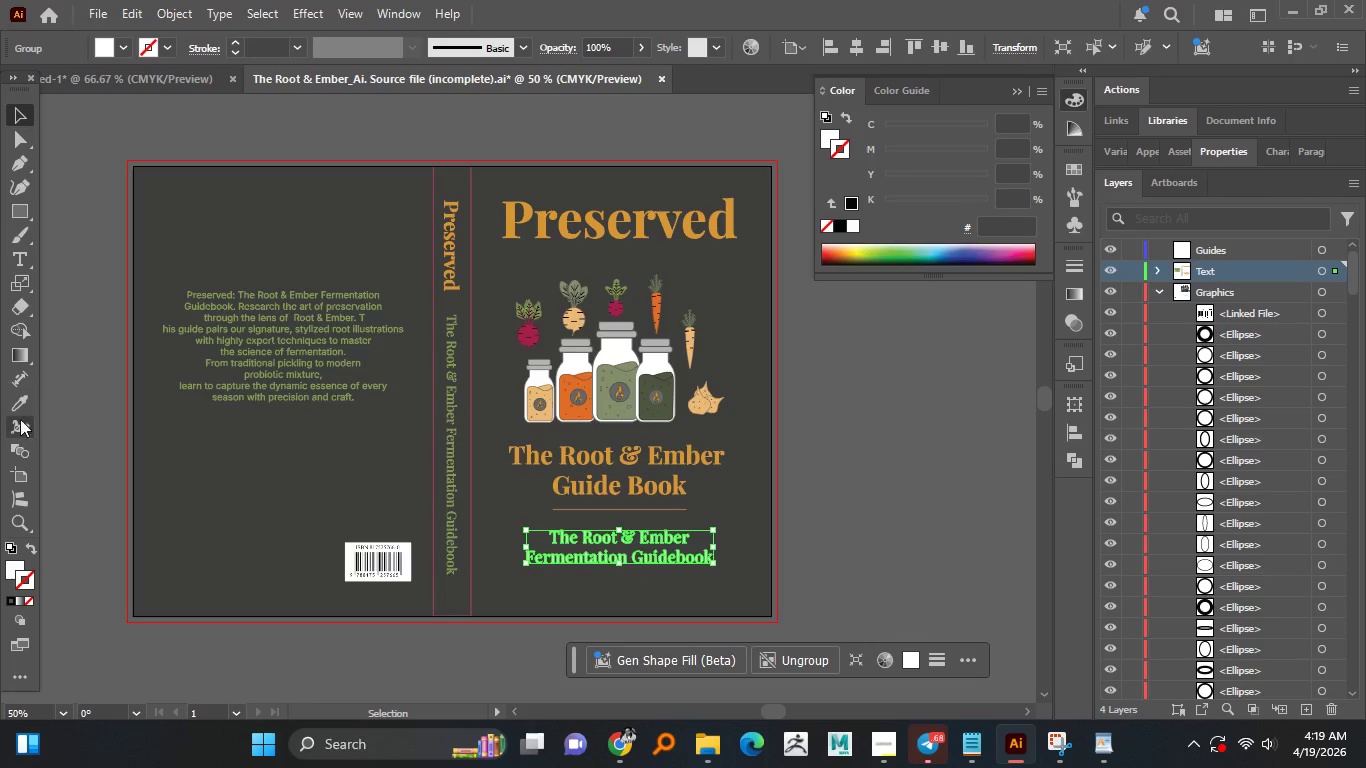 
left_click([22, 404])
 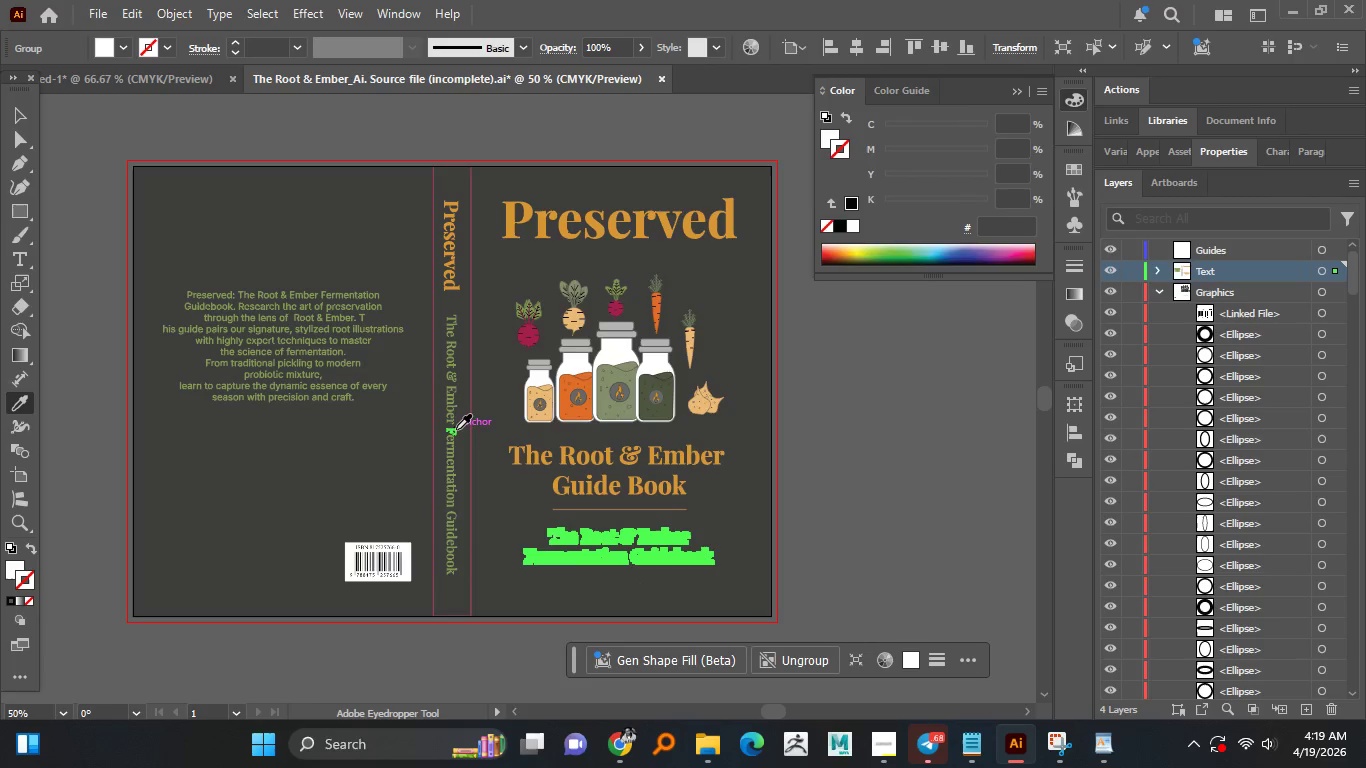 
left_click([454, 432])
 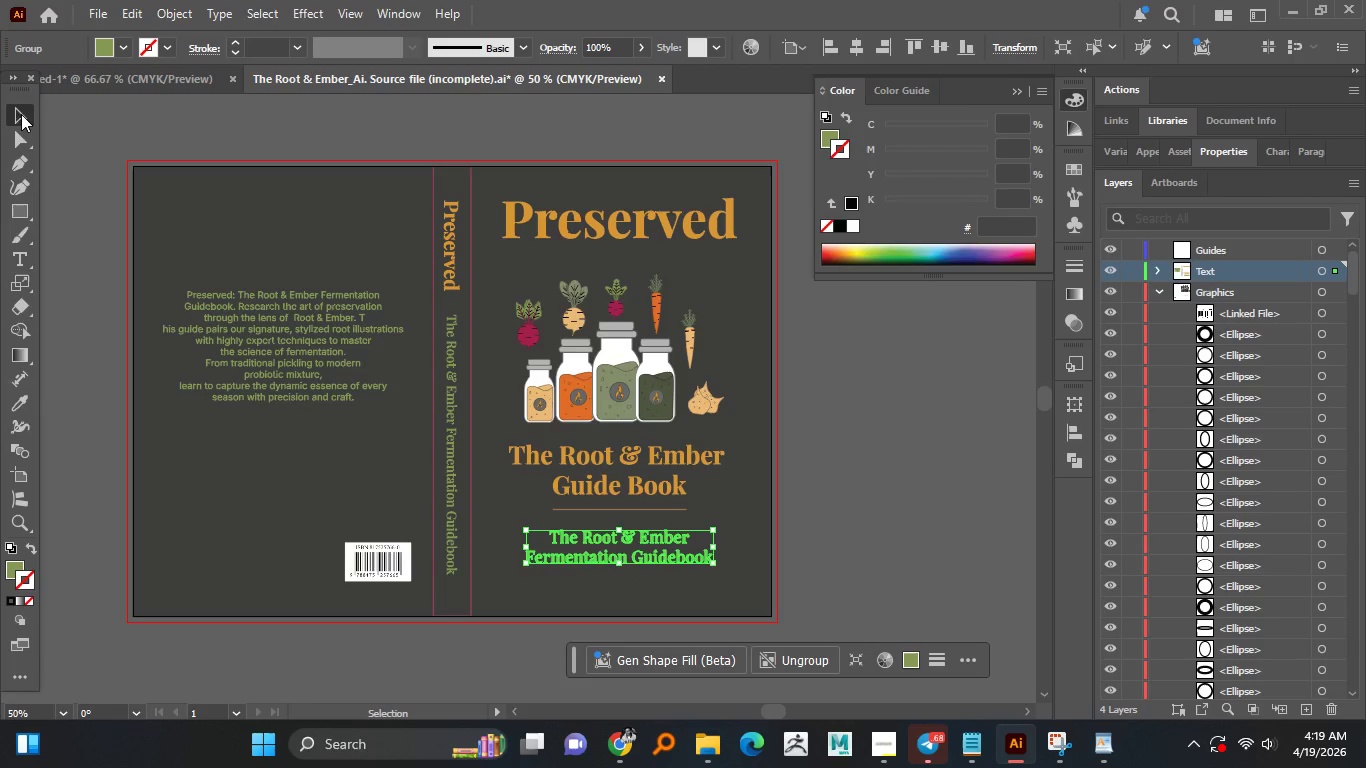 
double_click([66, 128])
 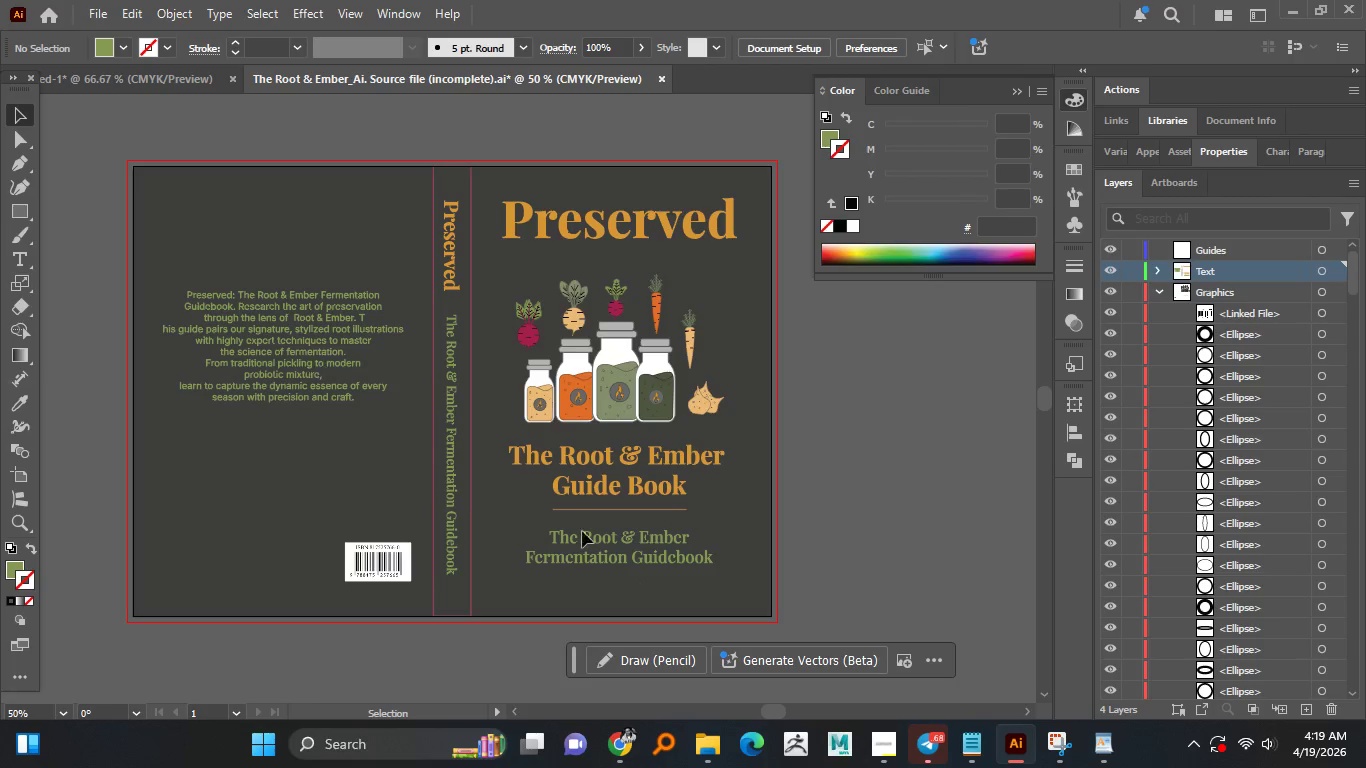 
hold_key(key=AltLeft, duration=0.73)
 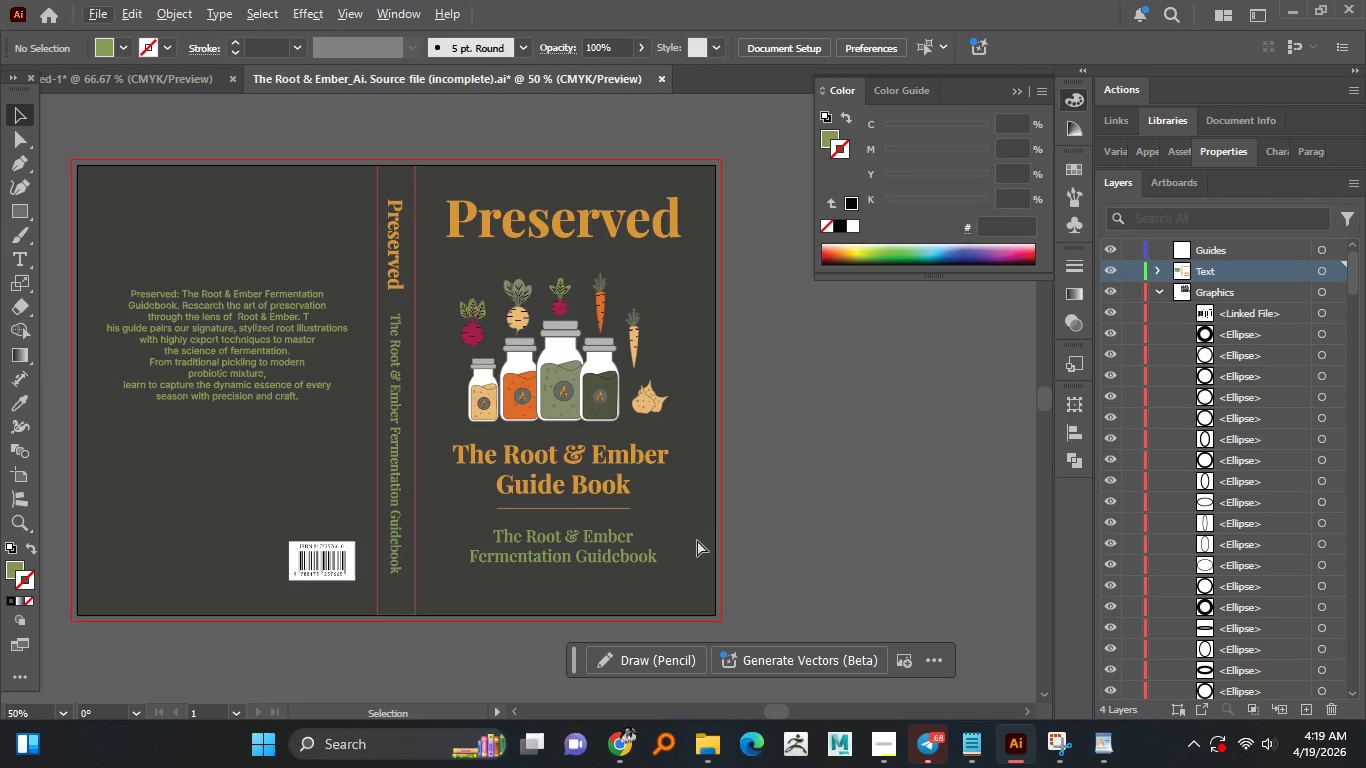 
key(Control+S)
 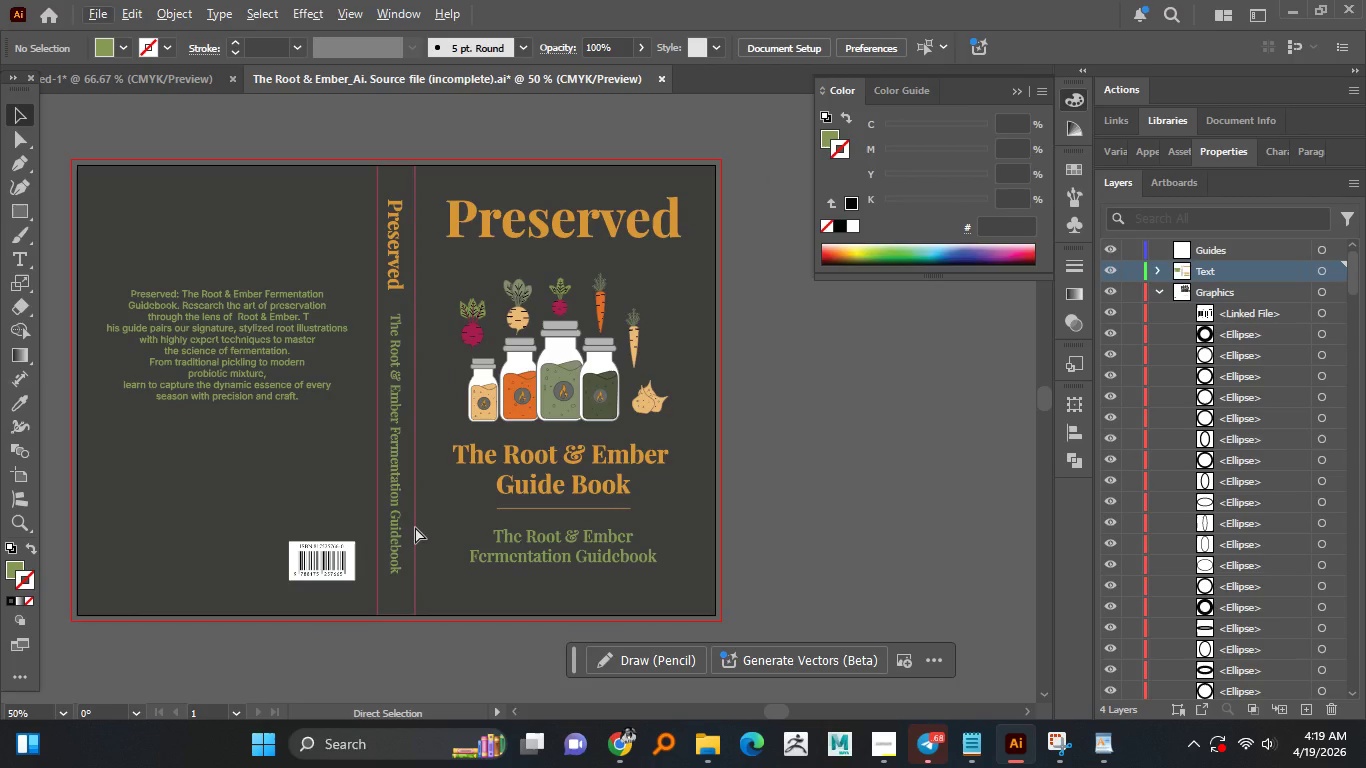 
left_click([415, 527])
 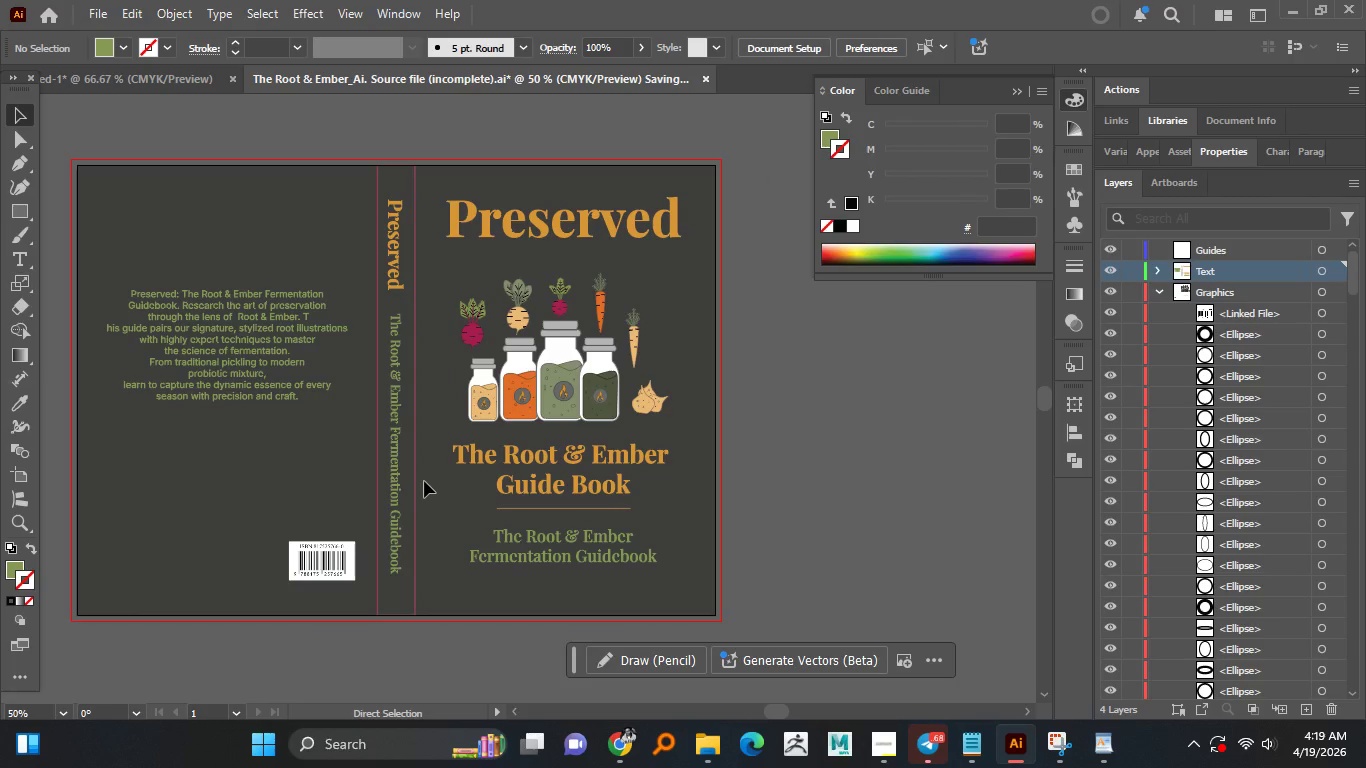 
hold_key(key=AltLeft, duration=1.22)
scroll: coordinate [414, 420], scroll_direction: down, amount: 1.0
 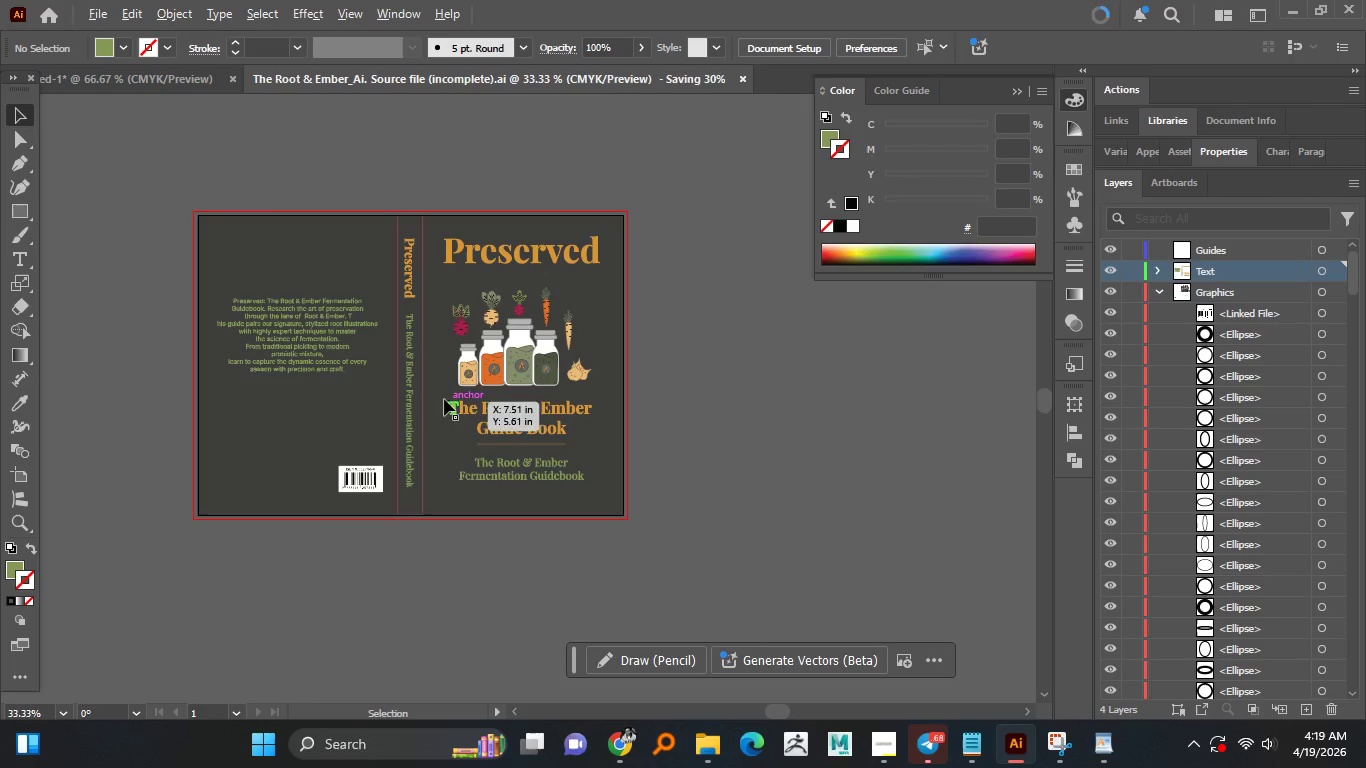 
hold_key(key=AltLeft, duration=1.51)
scroll: coordinate [393, 476], scroll_direction: up, amount: 2.0
 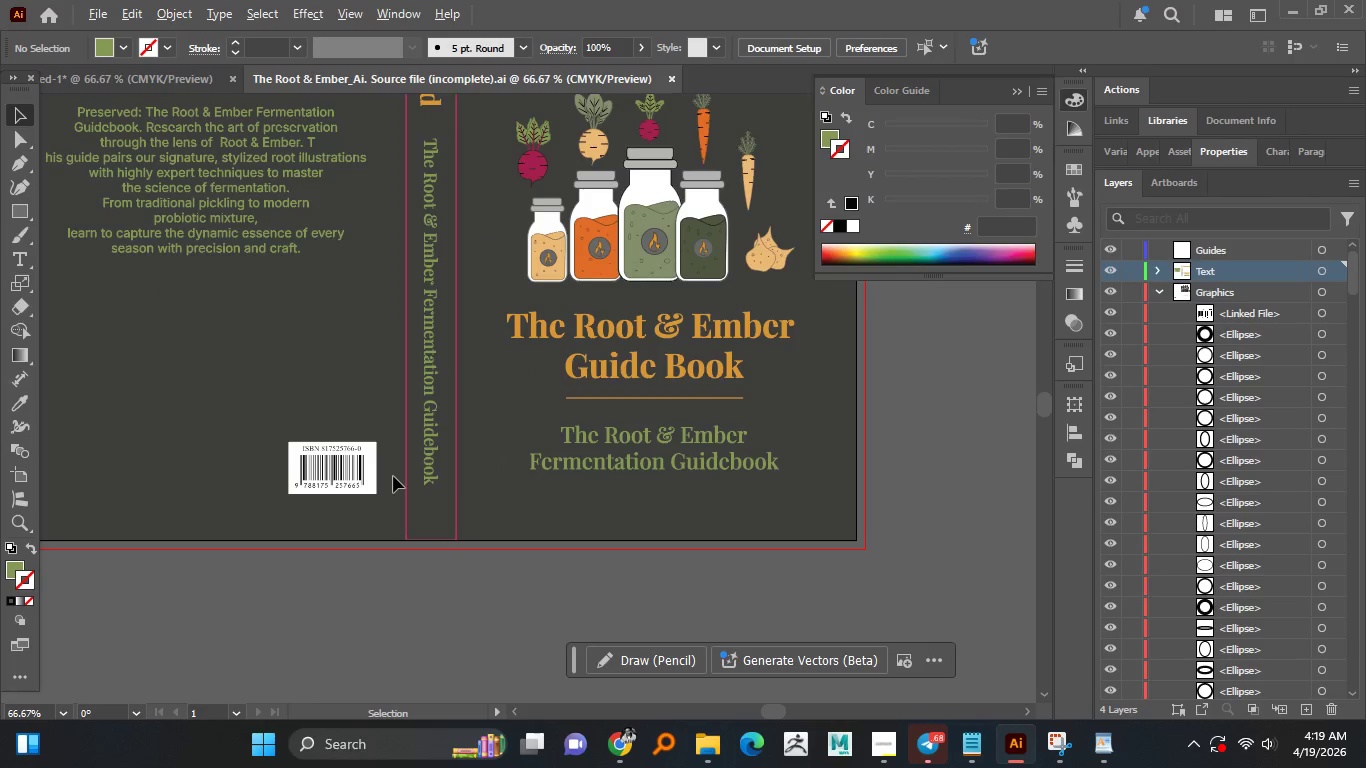 
hold_key(key=AltLeft, duration=0.97)
scroll: coordinate [402, 477], scroll_direction: down, amount: 1.0
 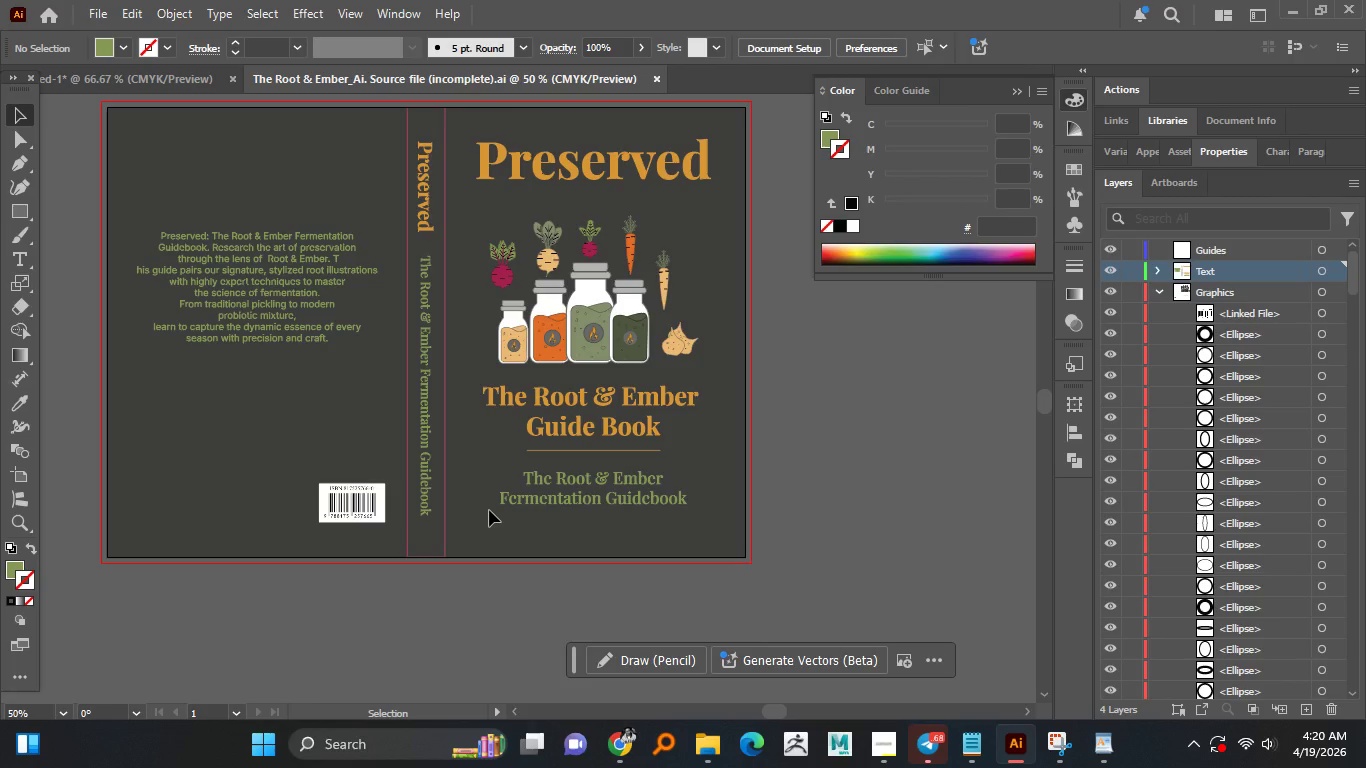 
wait(65.31)
 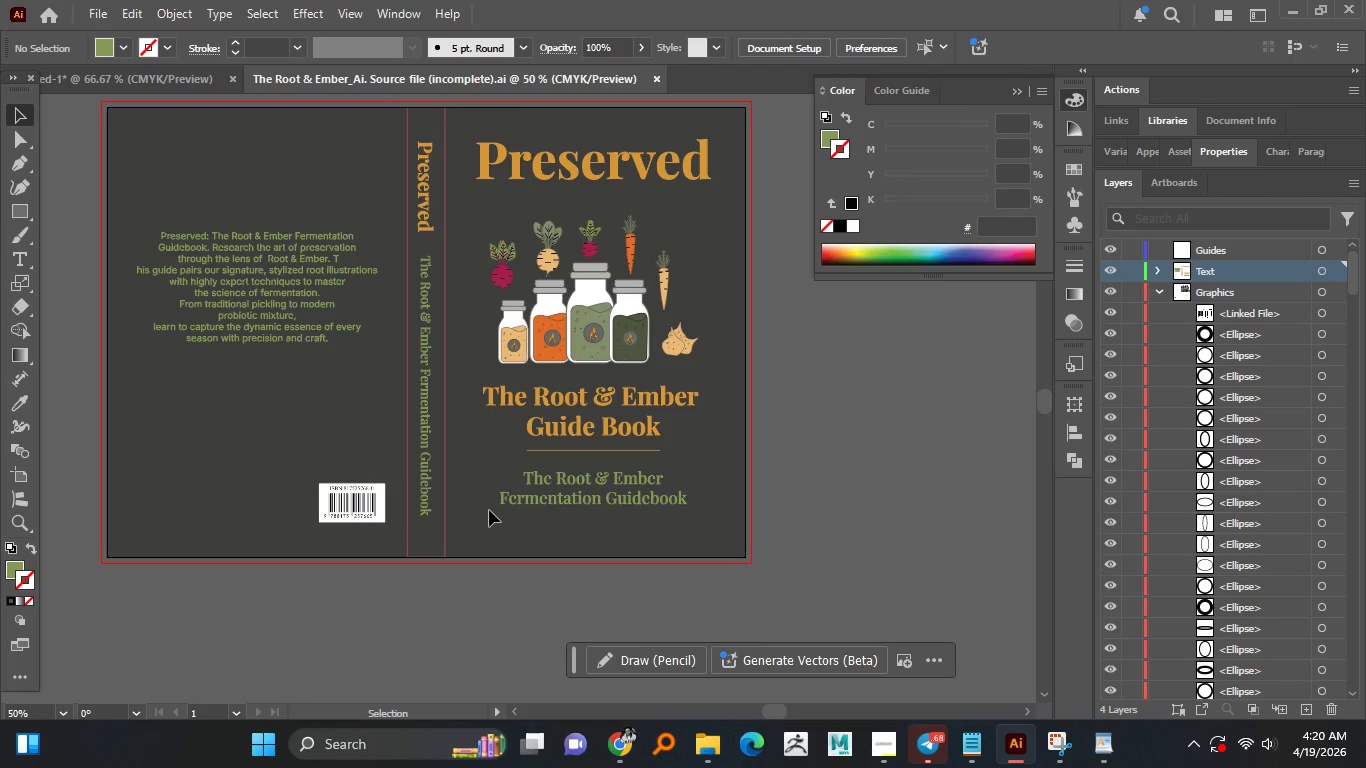 
double_click([50, 160])
 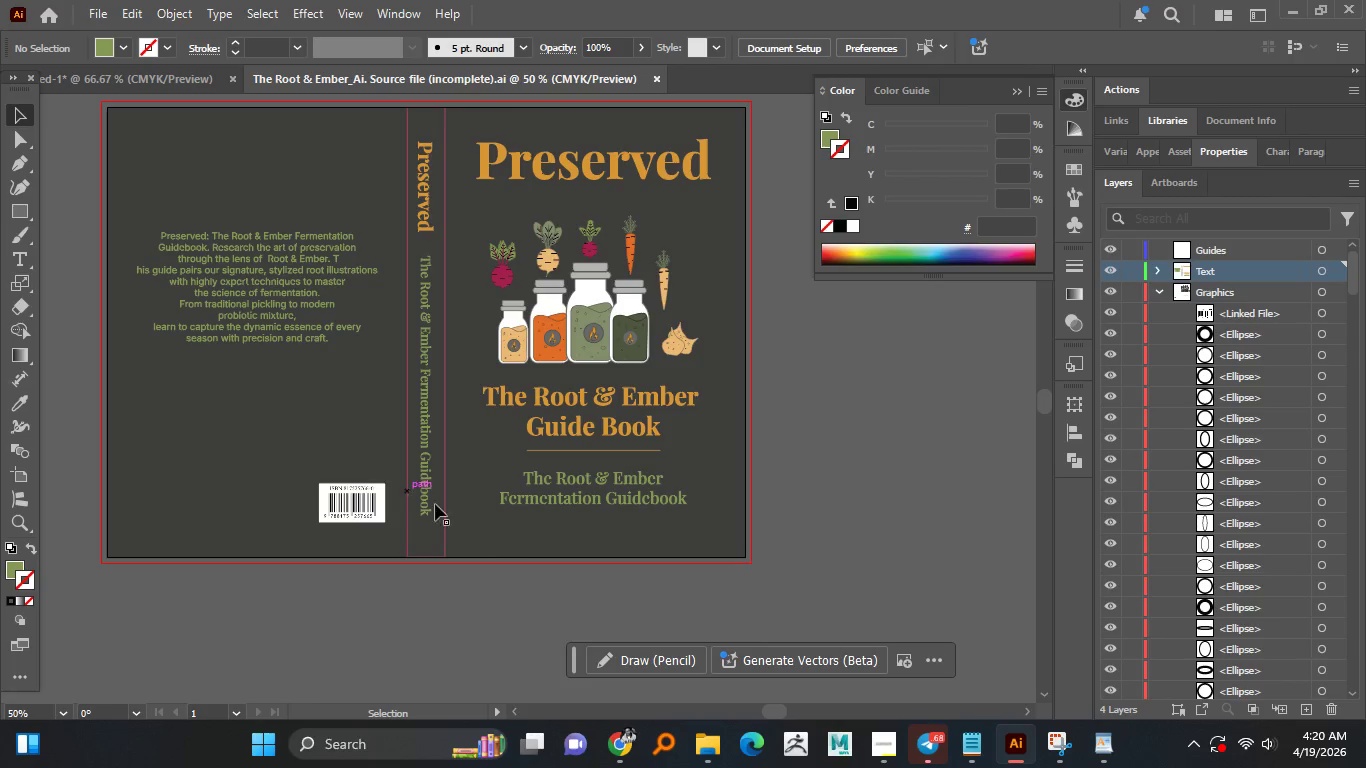 
scroll: coordinate [528, 533], scroll_direction: up, amount: 2.0
 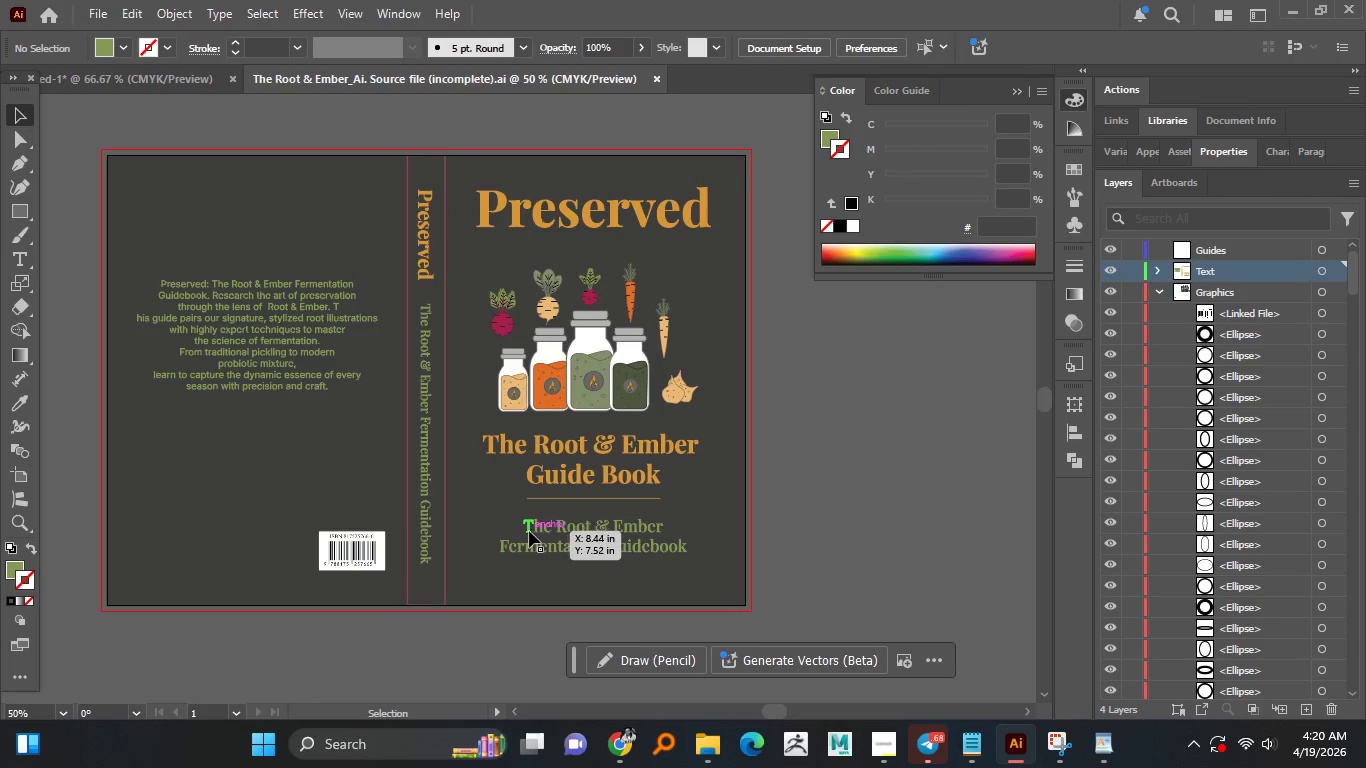 
hold_key(key=AltLeft, duration=1.5)
 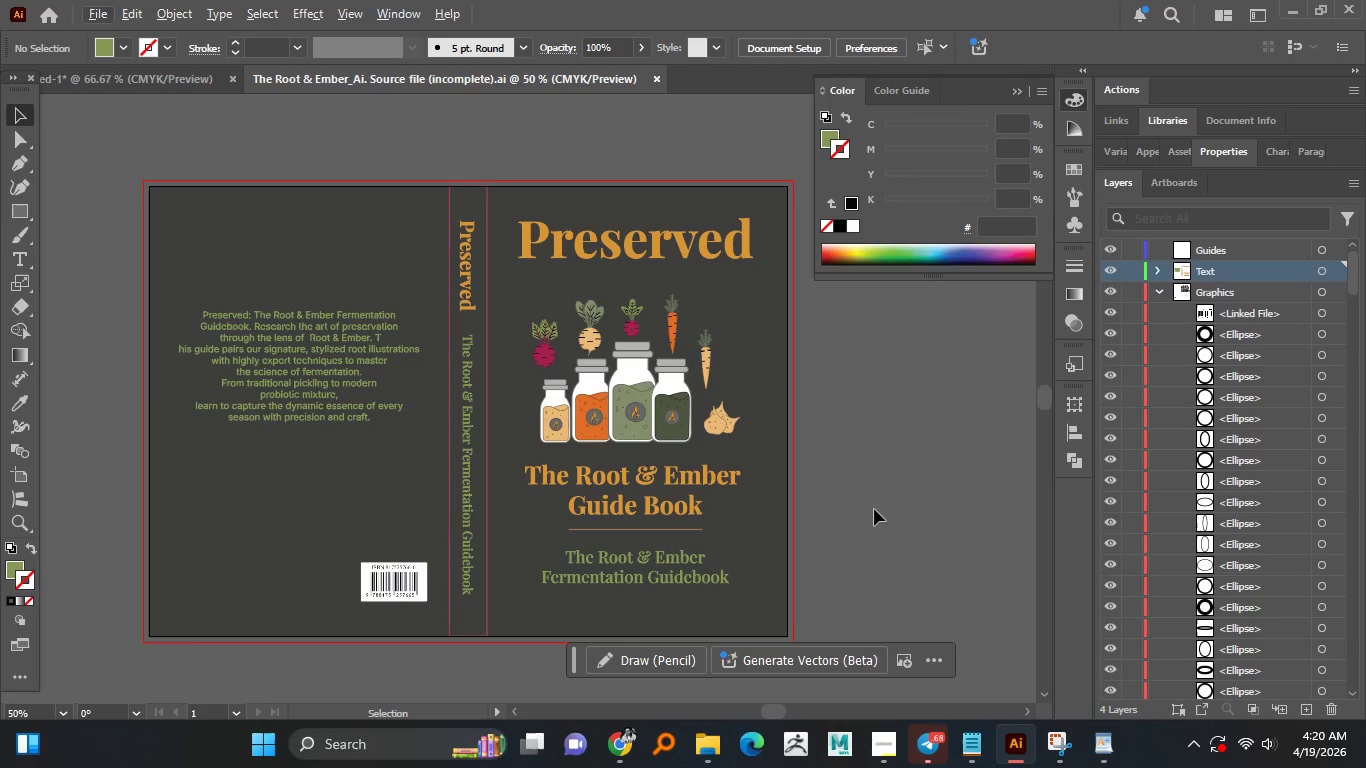 
scroll: coordinate [529, 531], scroll_direction: up, amount: 1.0
 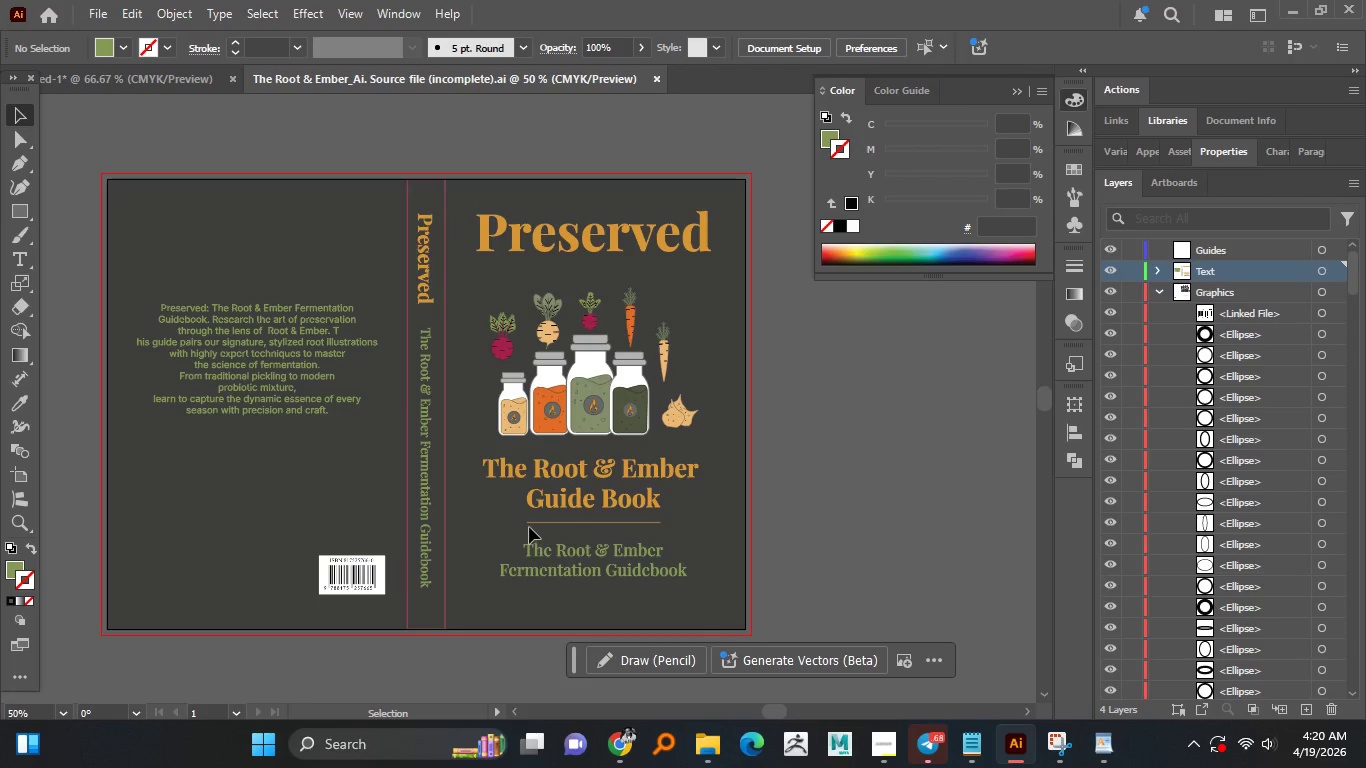 
hold_key(key=AltLeft, duration=0.36)
 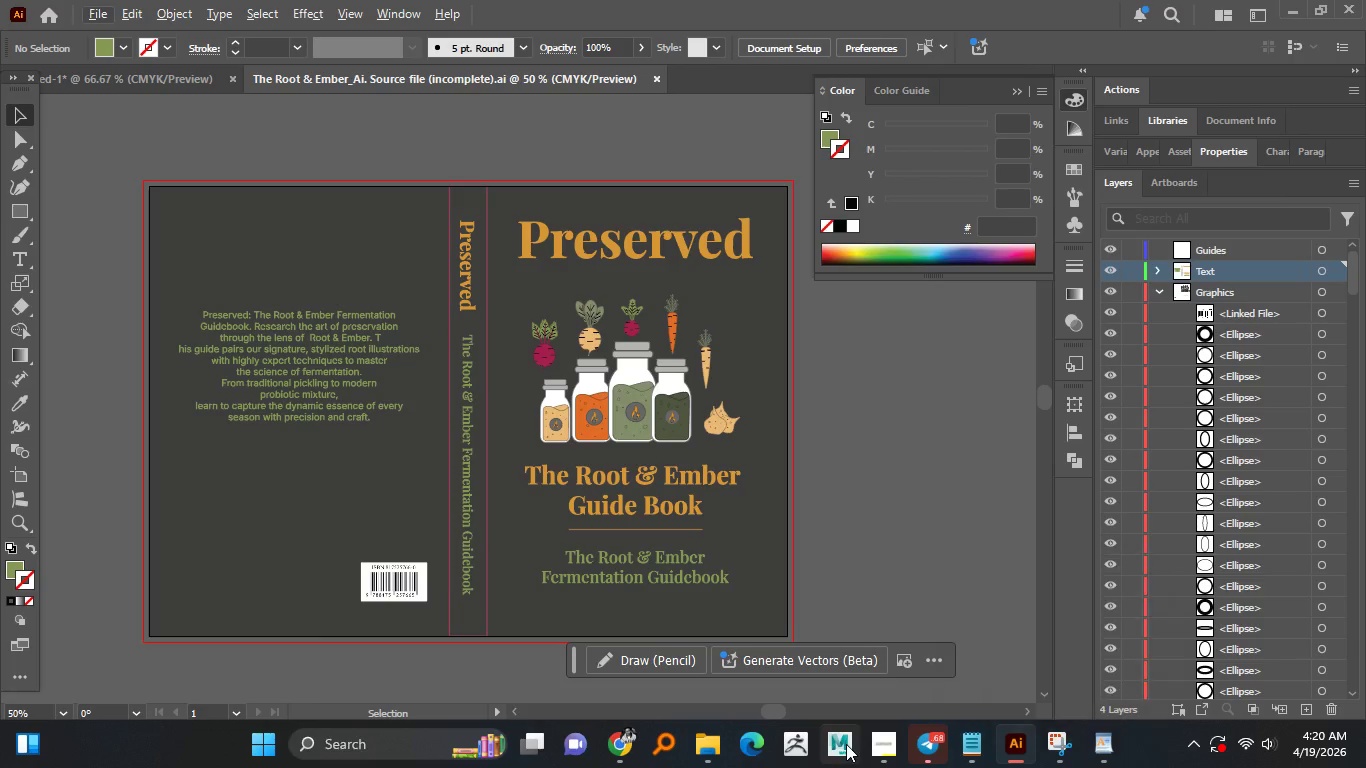 
left_click([873, 744])